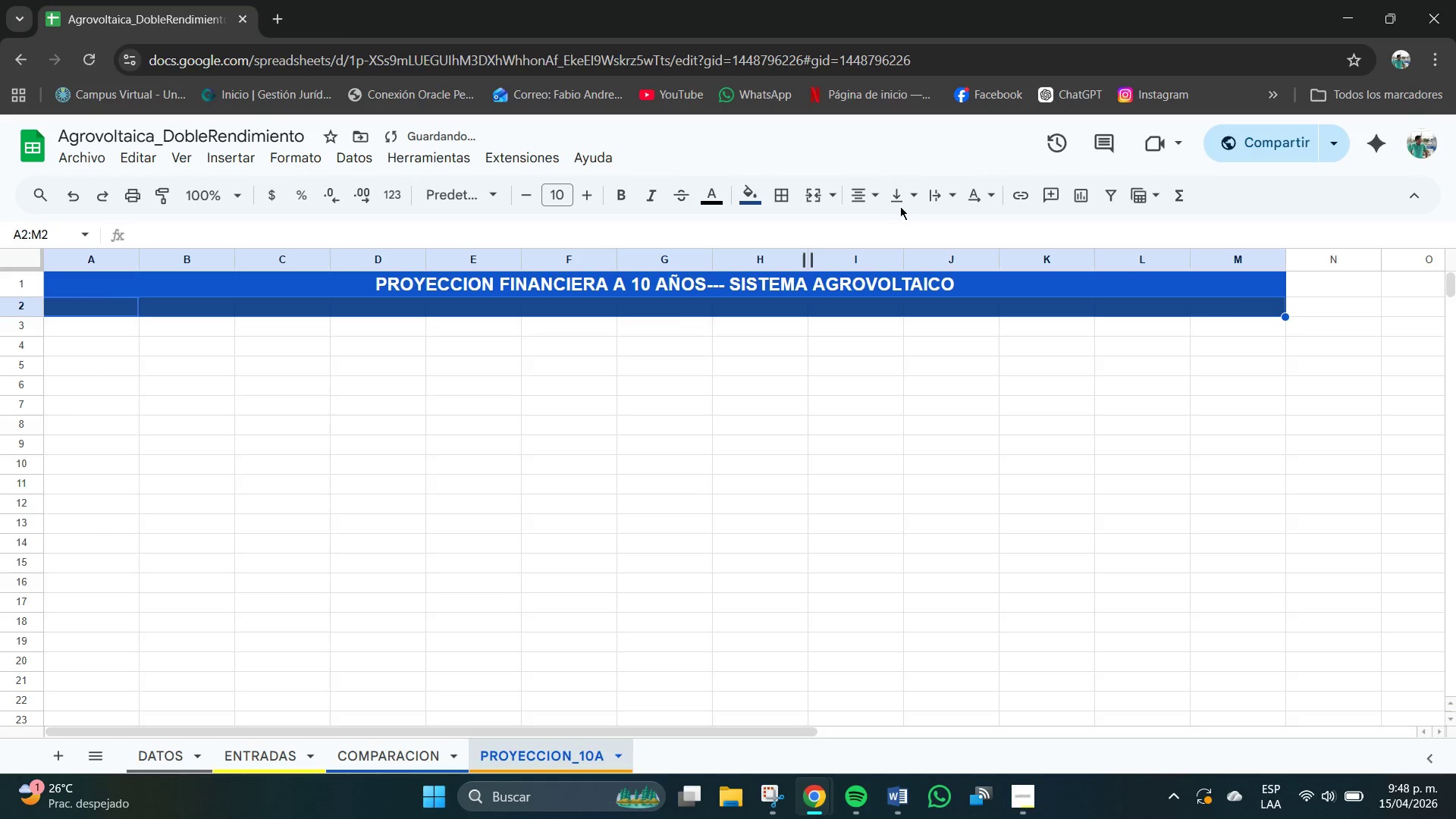 
double_click([901, 198])
 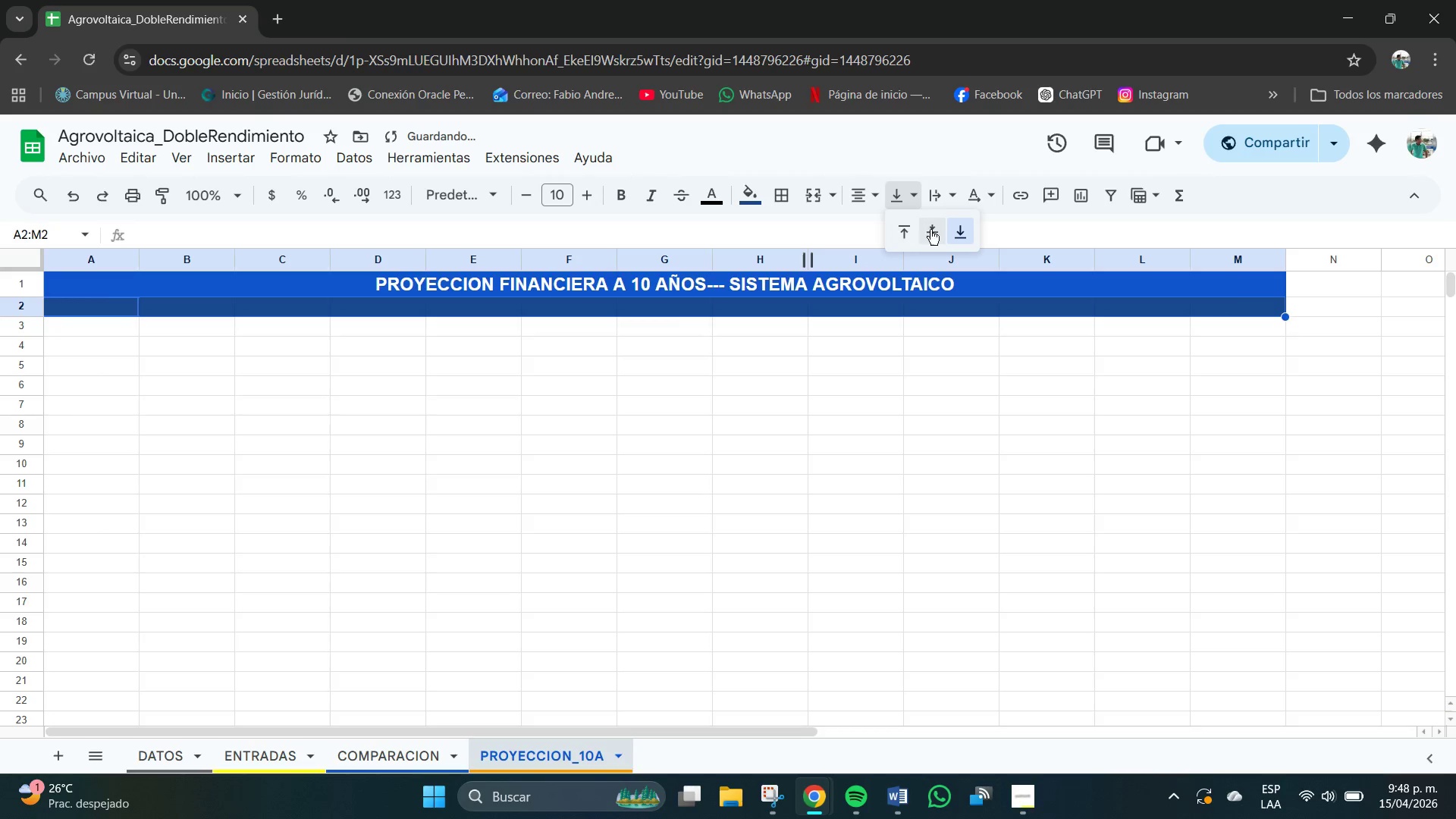 
left_click([940, 235])
 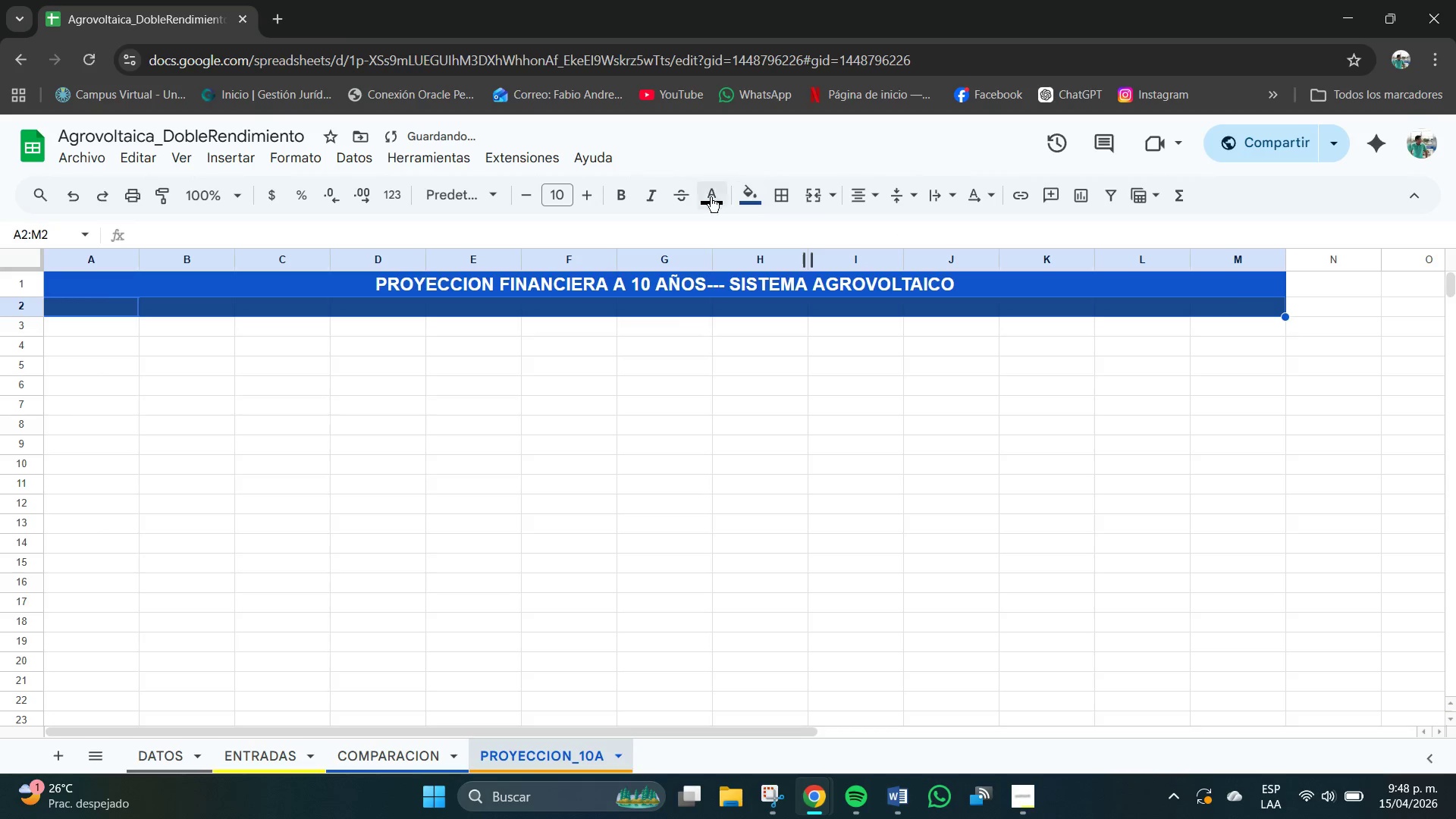 
left_click([702, 197])
 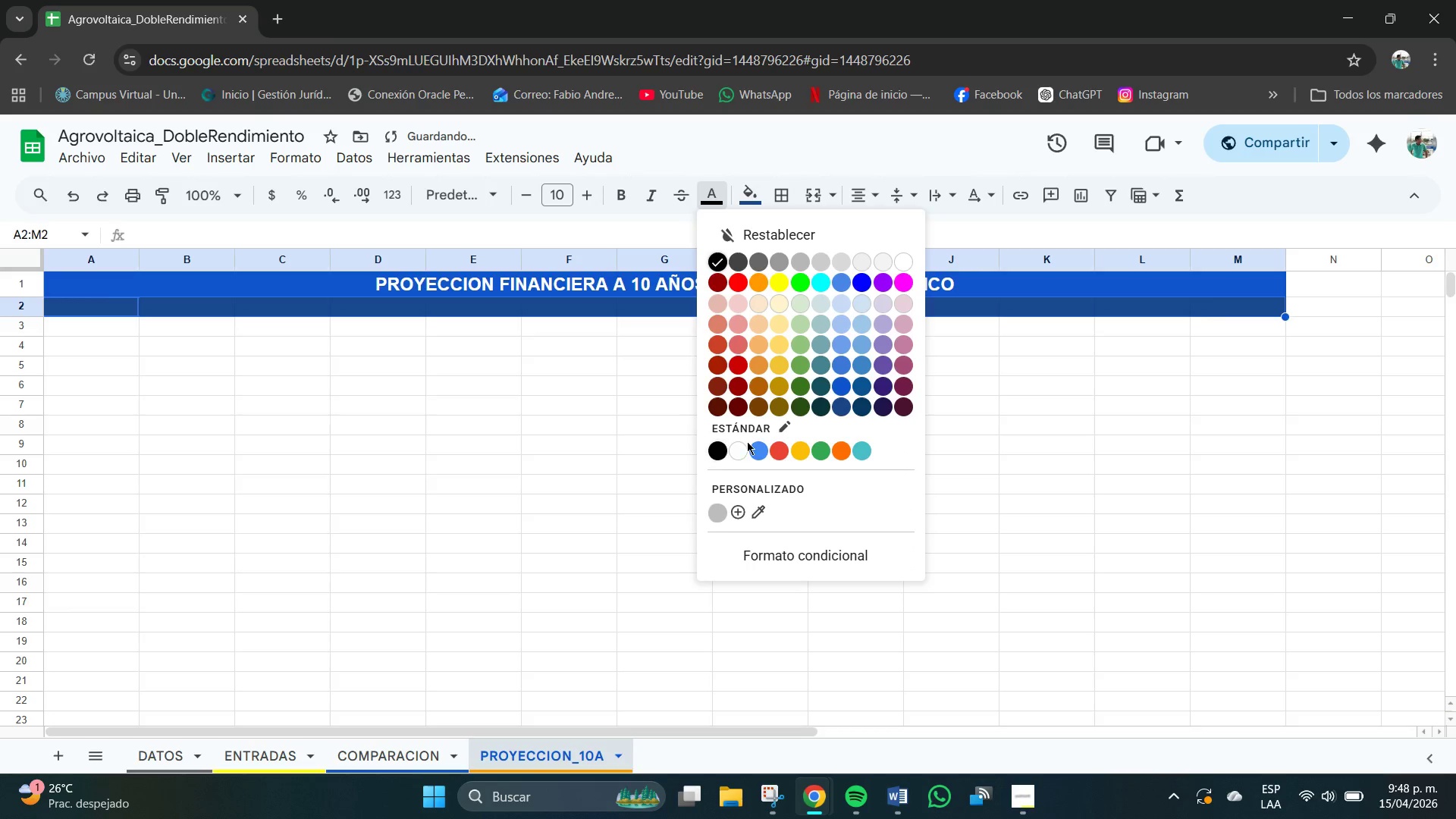 
left_click([741, 447])
 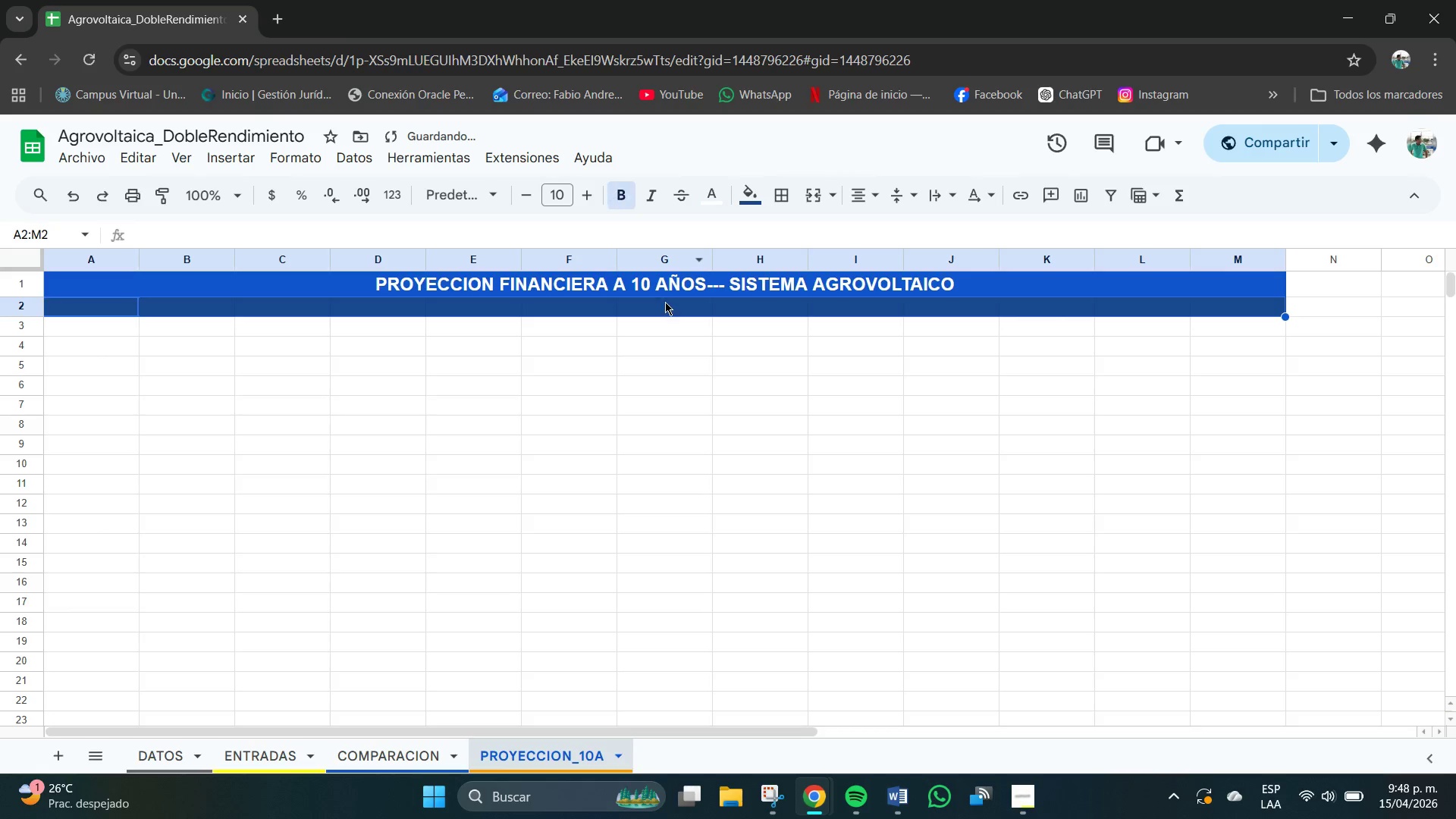 
left_click([657, 364])
 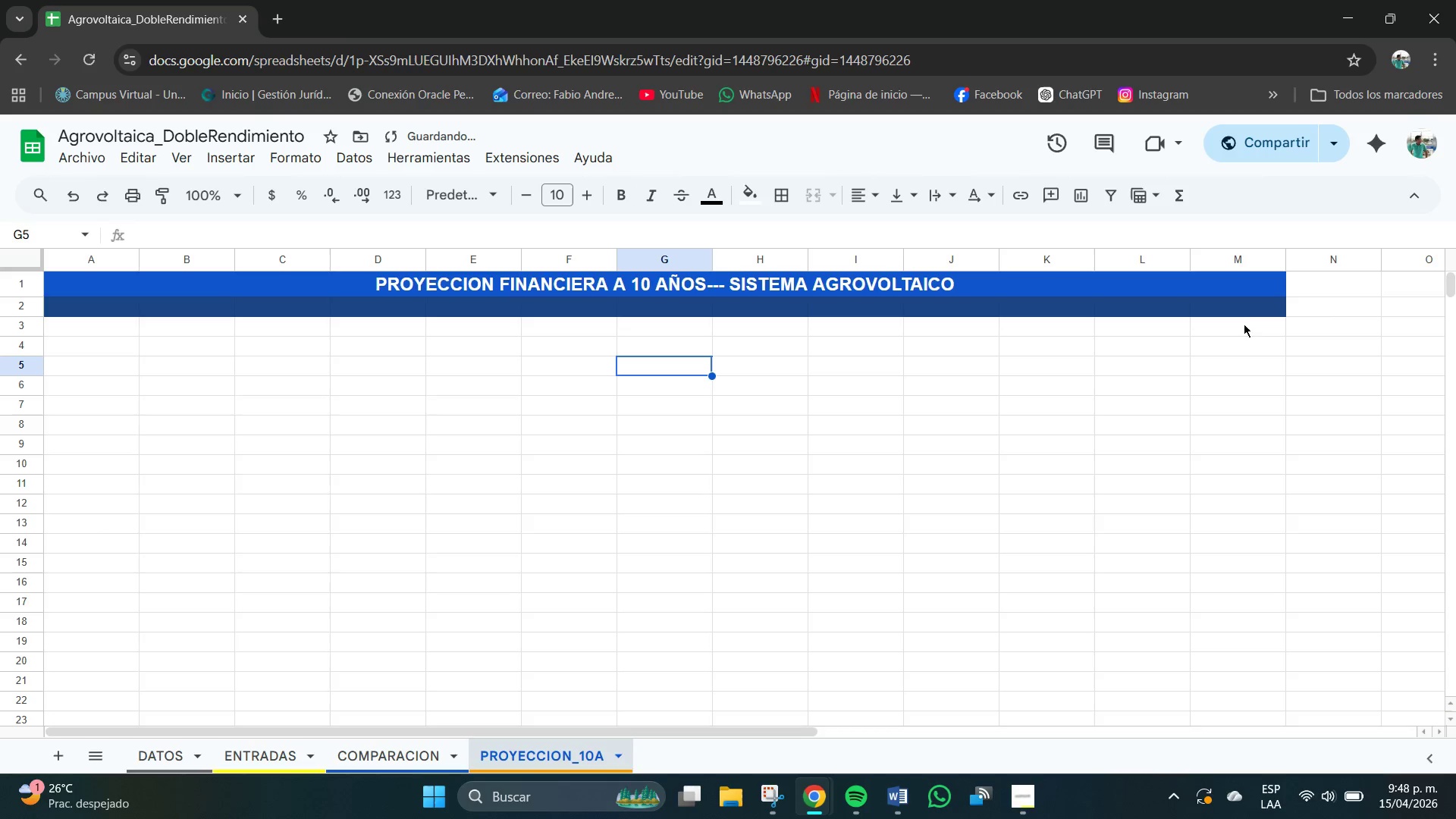 
left_click([1244, 309])
 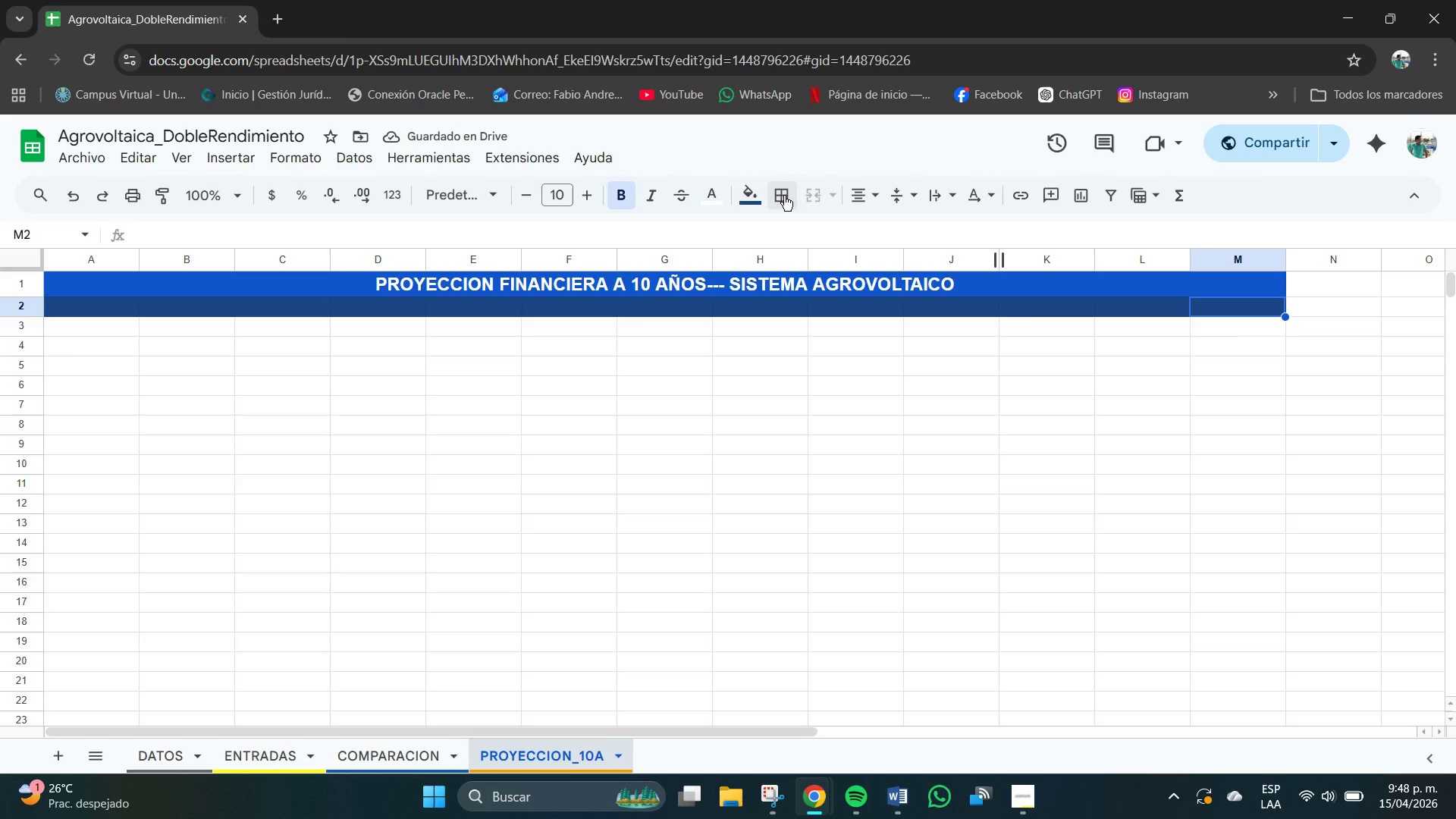 
left_click([761, 196])
 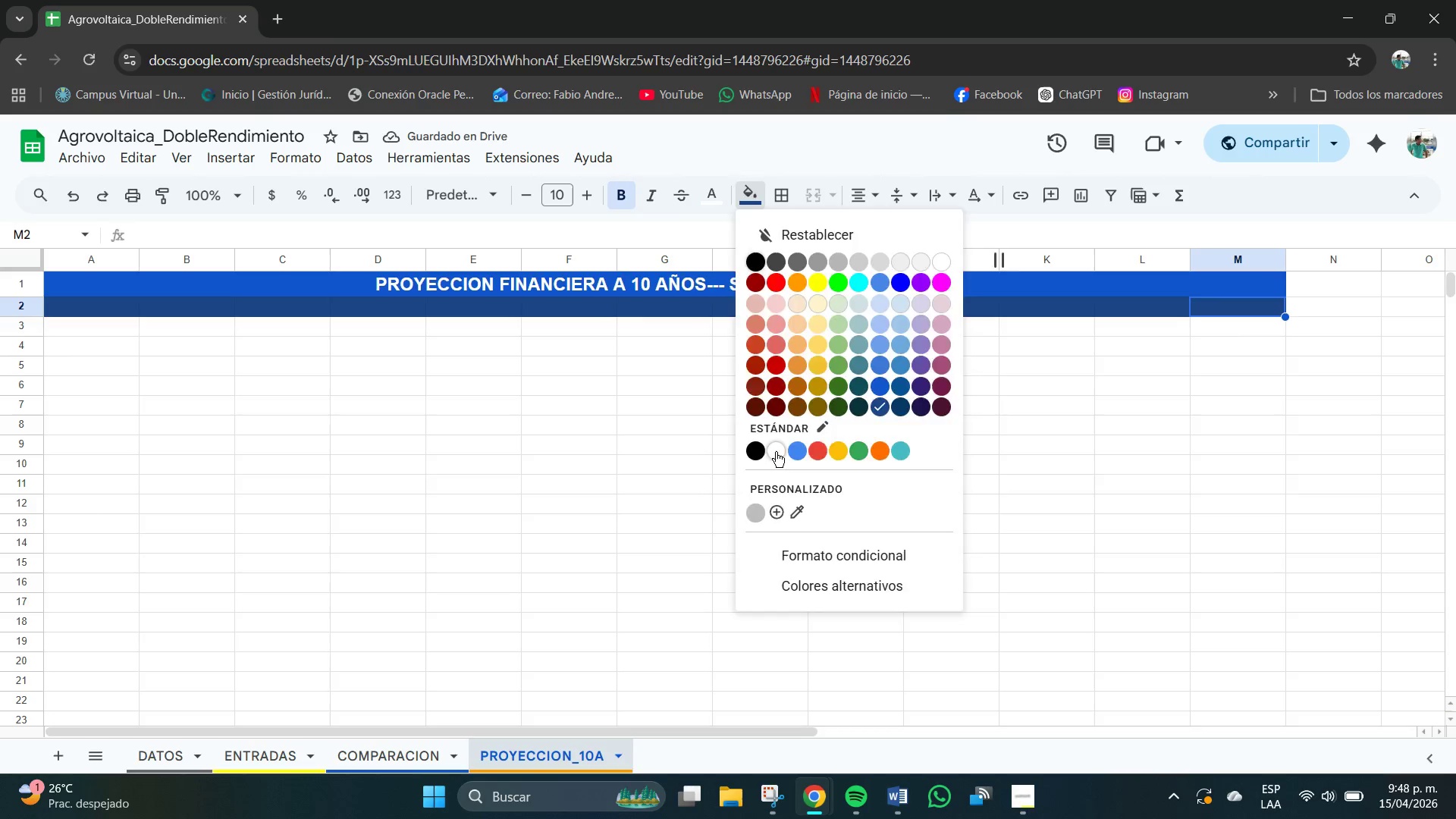 
double_click([689, 452])
 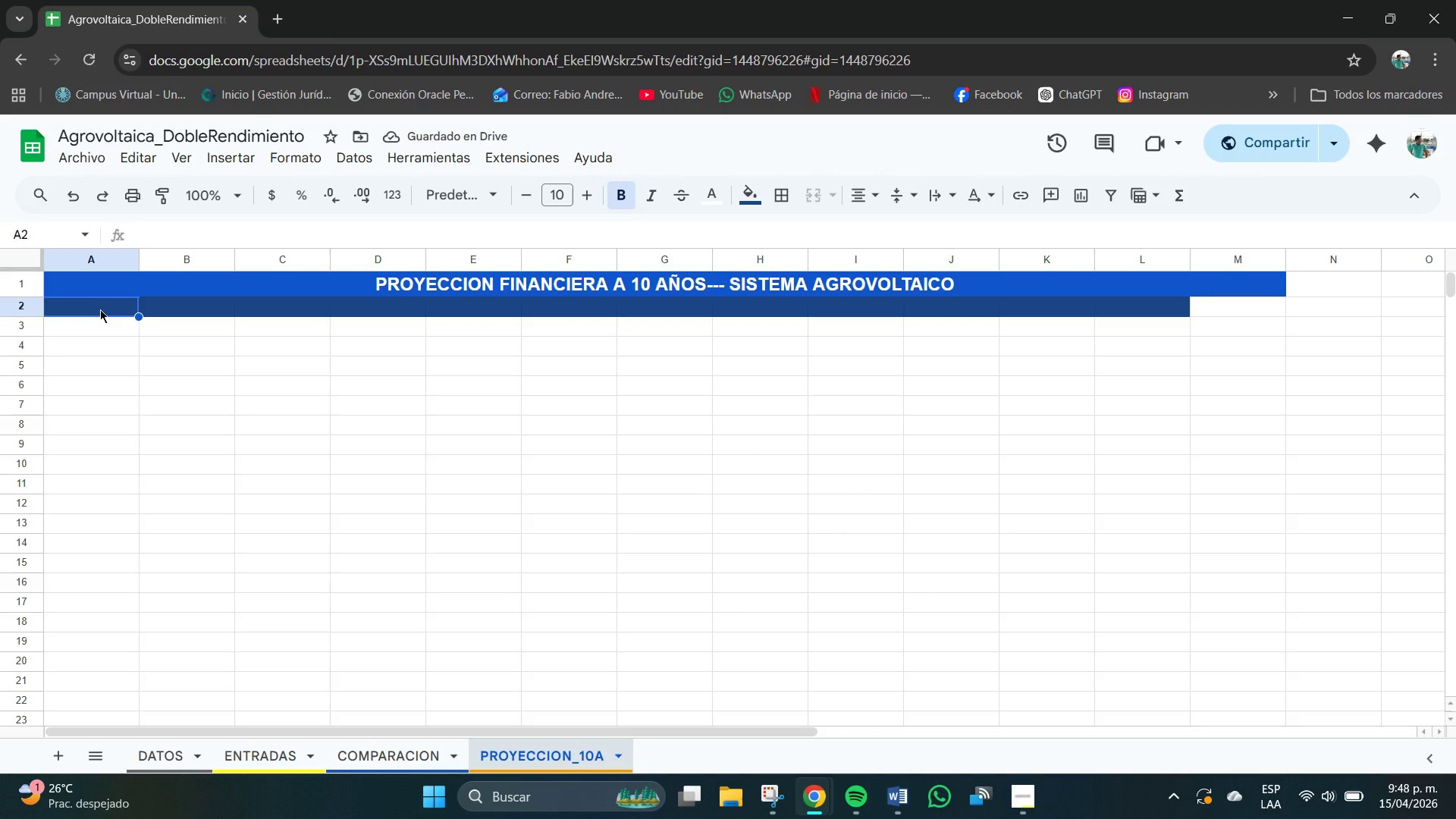 
left_click([100, 310])
 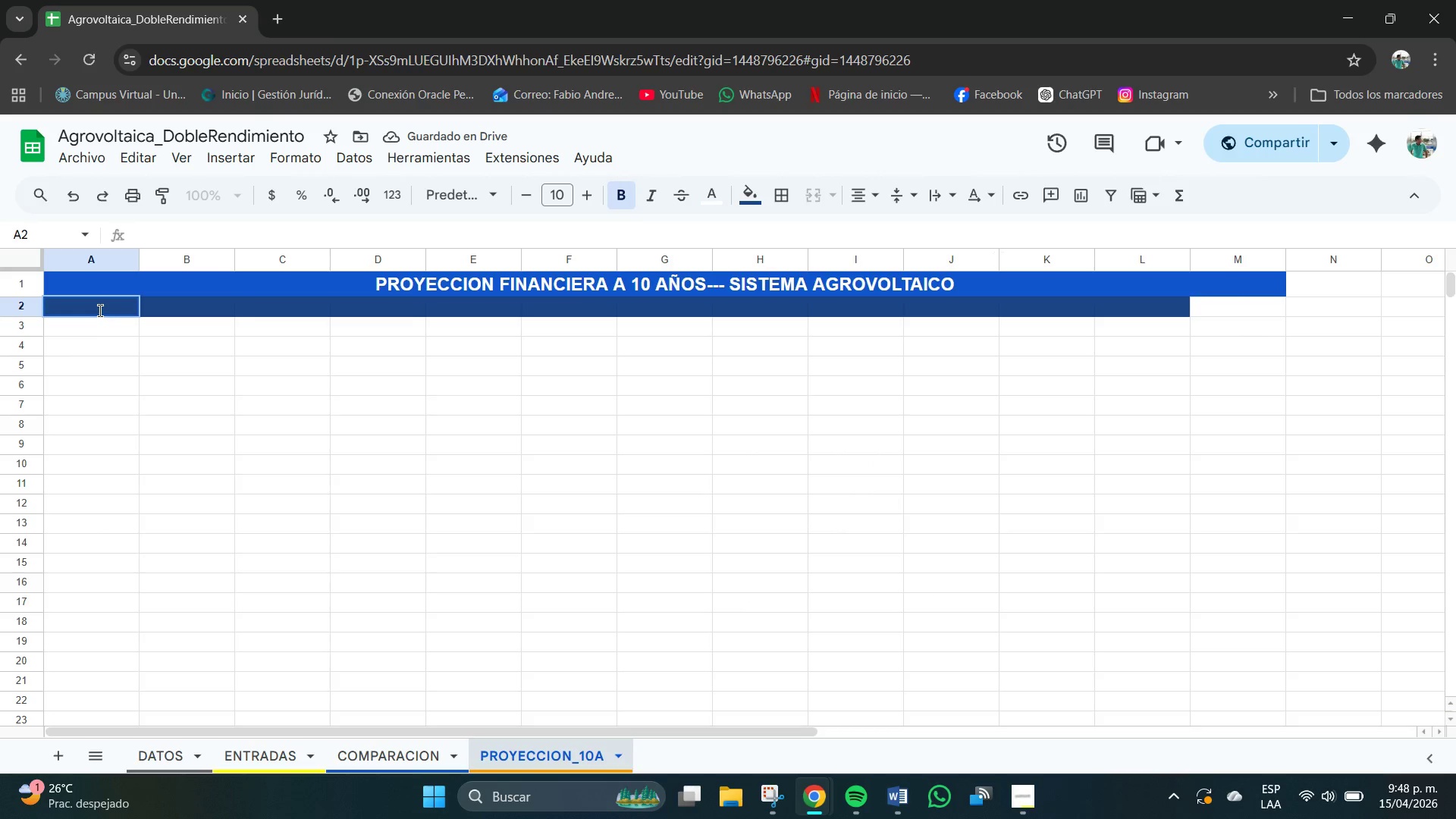 
type(Concepto)
key(Tab)
type(A`o 1)
key(Tab)
type(a)
key(Backspace)
type(A`o 2)
key(Tab)
type(A`o 3)
key(Tab)
type(A`o 4)
key(Tab)
type(A`o )
key(Backspace)
type( 5 )
key(Tab)
type(A`o 6 )
key(Tab)
type(A`o 7)
key(Tab)
type(A`o 8)
key(Tab)
type(A`o 9)
key(Tab)
type(1)
key(Backspace)
type(A`o1)
key(Backspace)
type( 19)
key(Backspace)
type(0)
key(Tab)
type(TOTAL & NPV)
 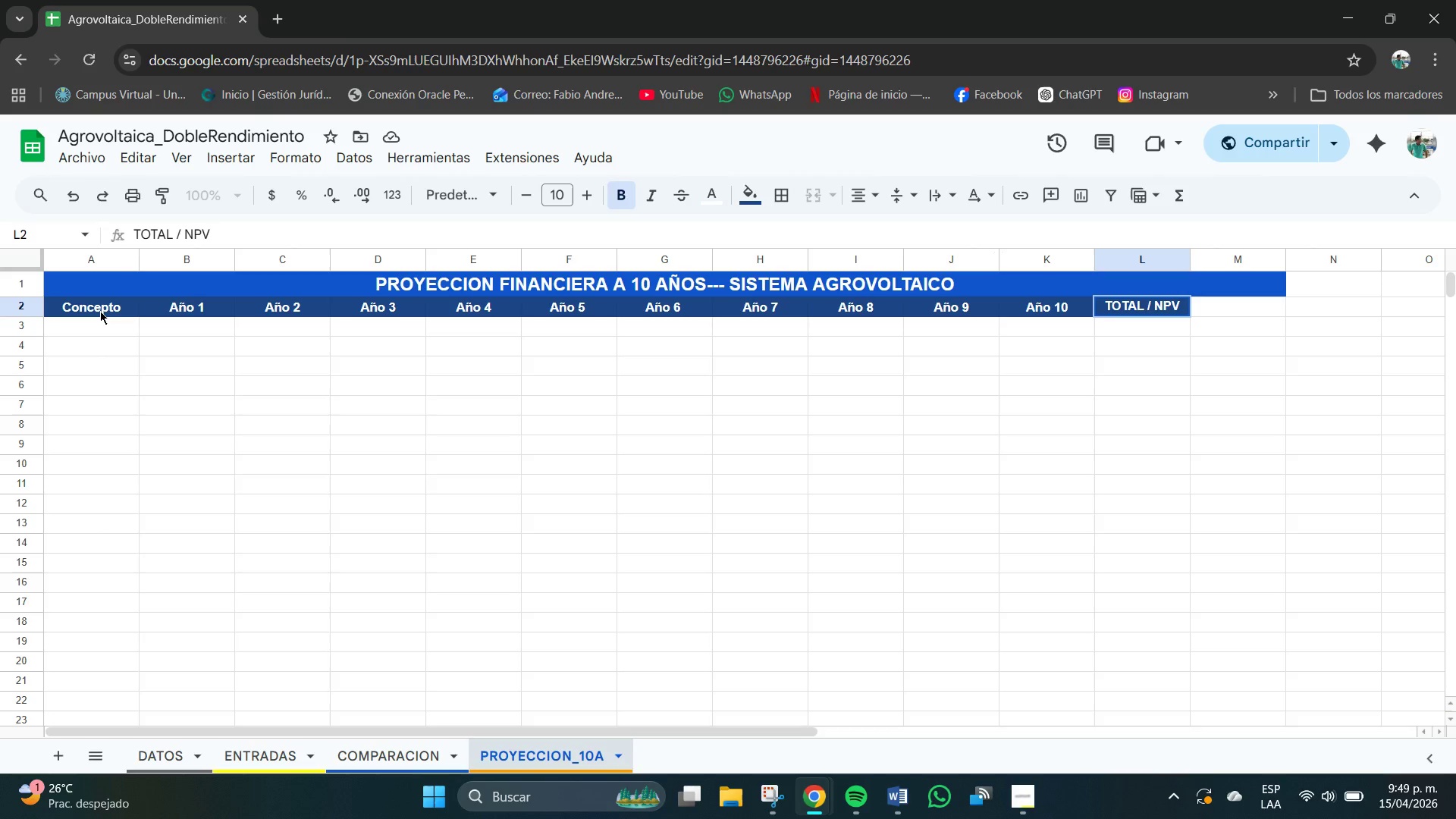 
key(Enter)
 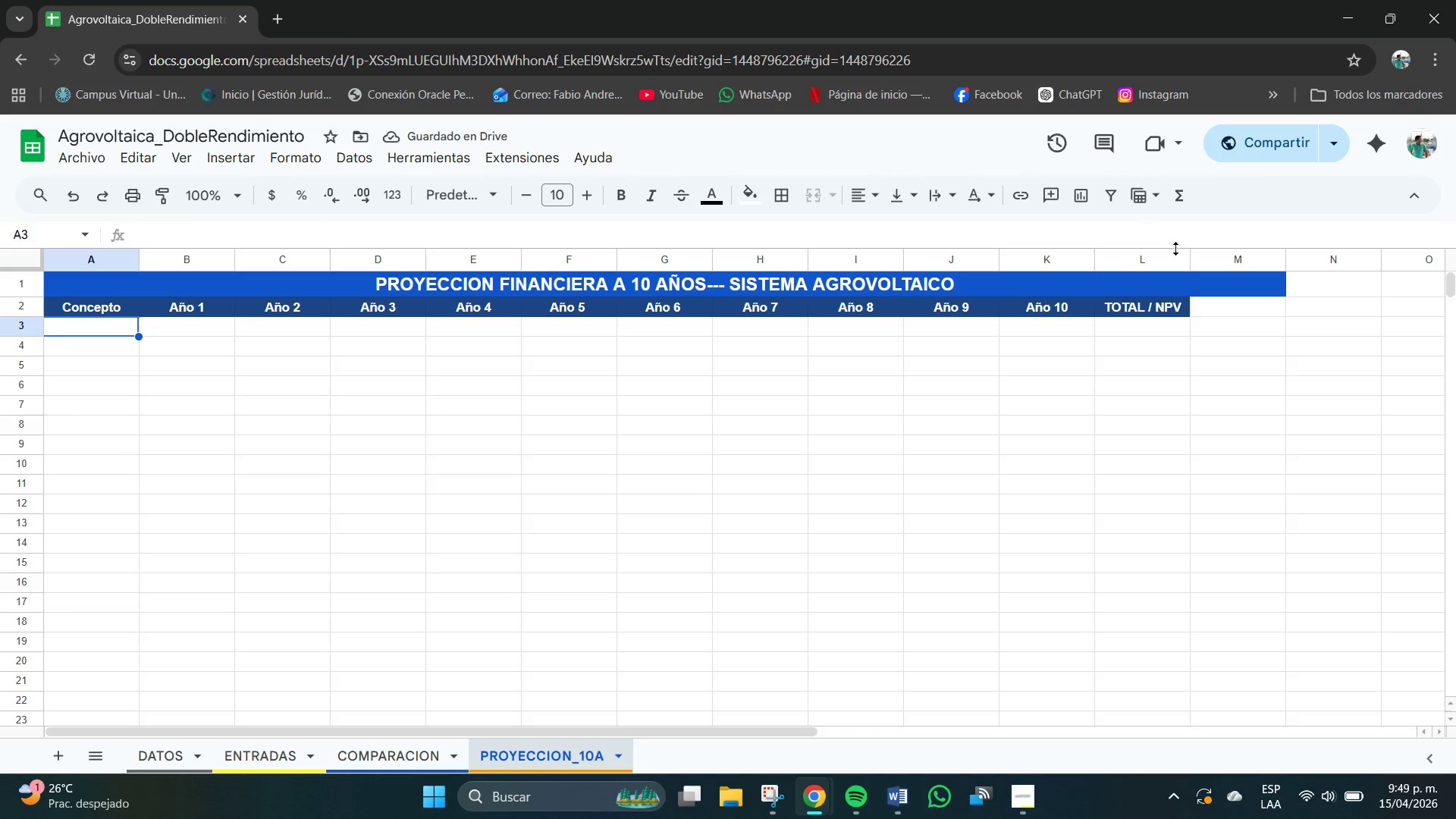 
left_click_drag(start_coordinate=[1188, 257], to_coordinate=[1202, 256])
 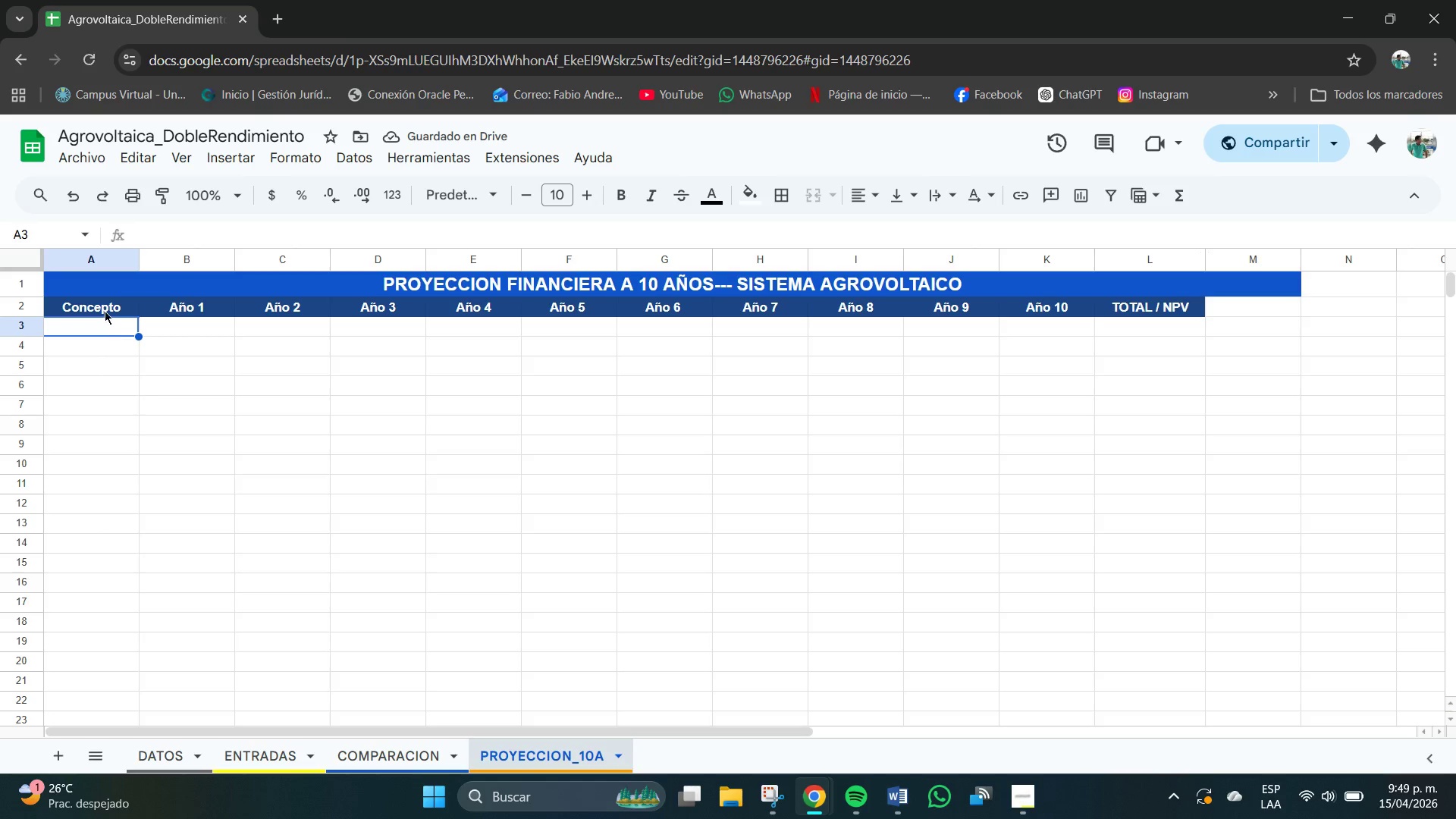 
wait(5.58)
 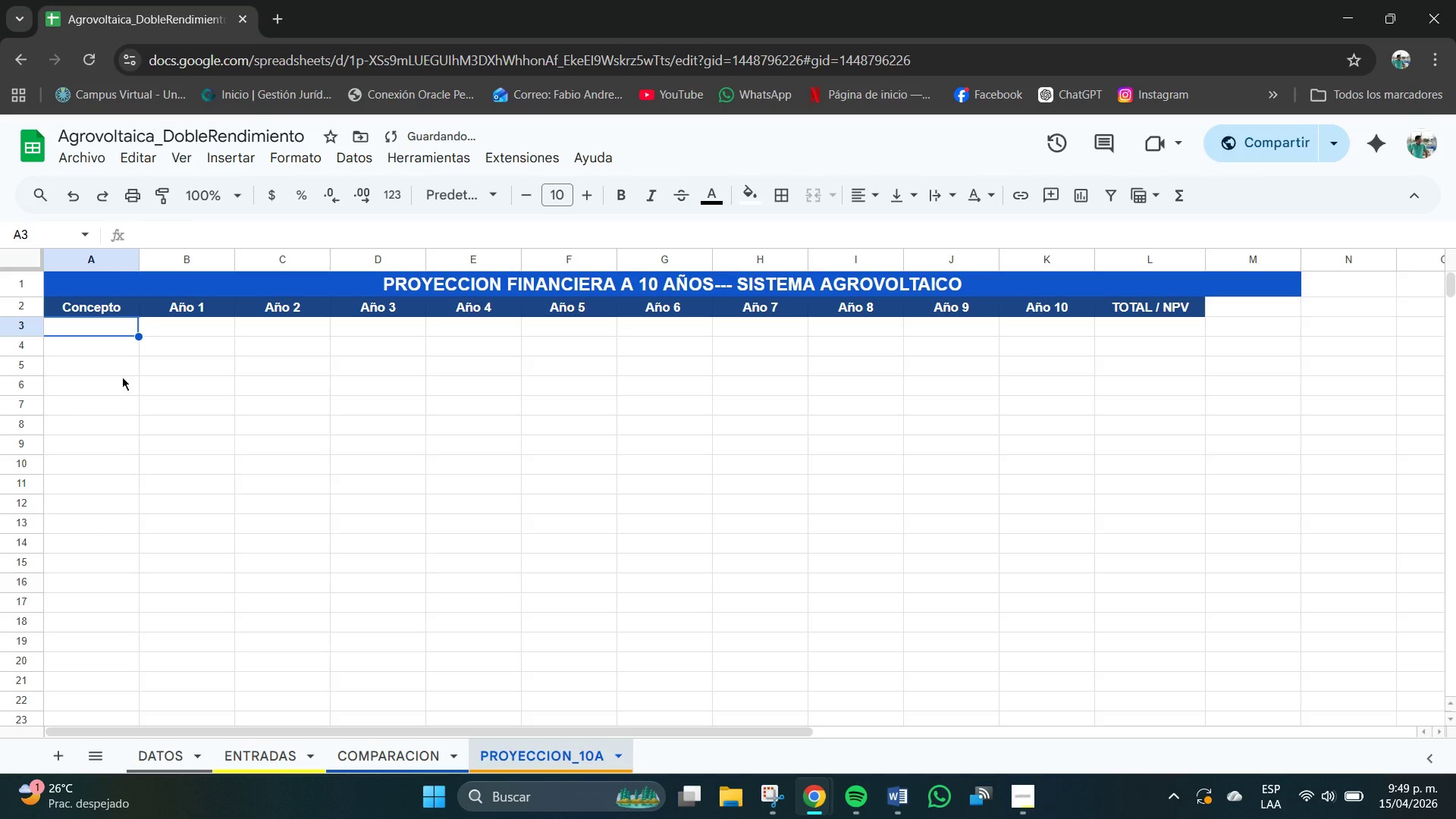 
left_click_drag(start_coordinate=[104, 328], to_coordinate=[1153, 331])
 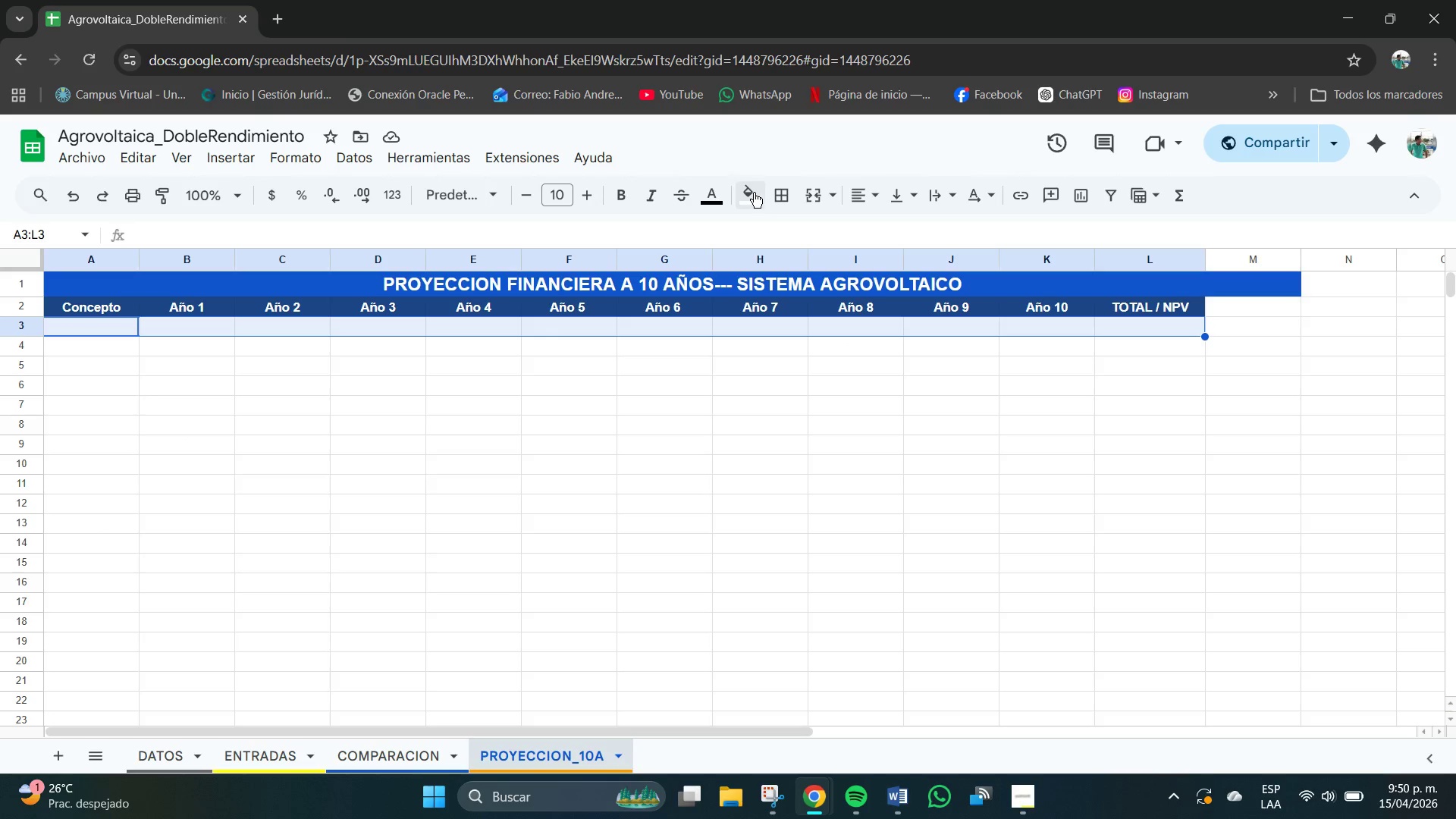 
left_click([752, 193])
 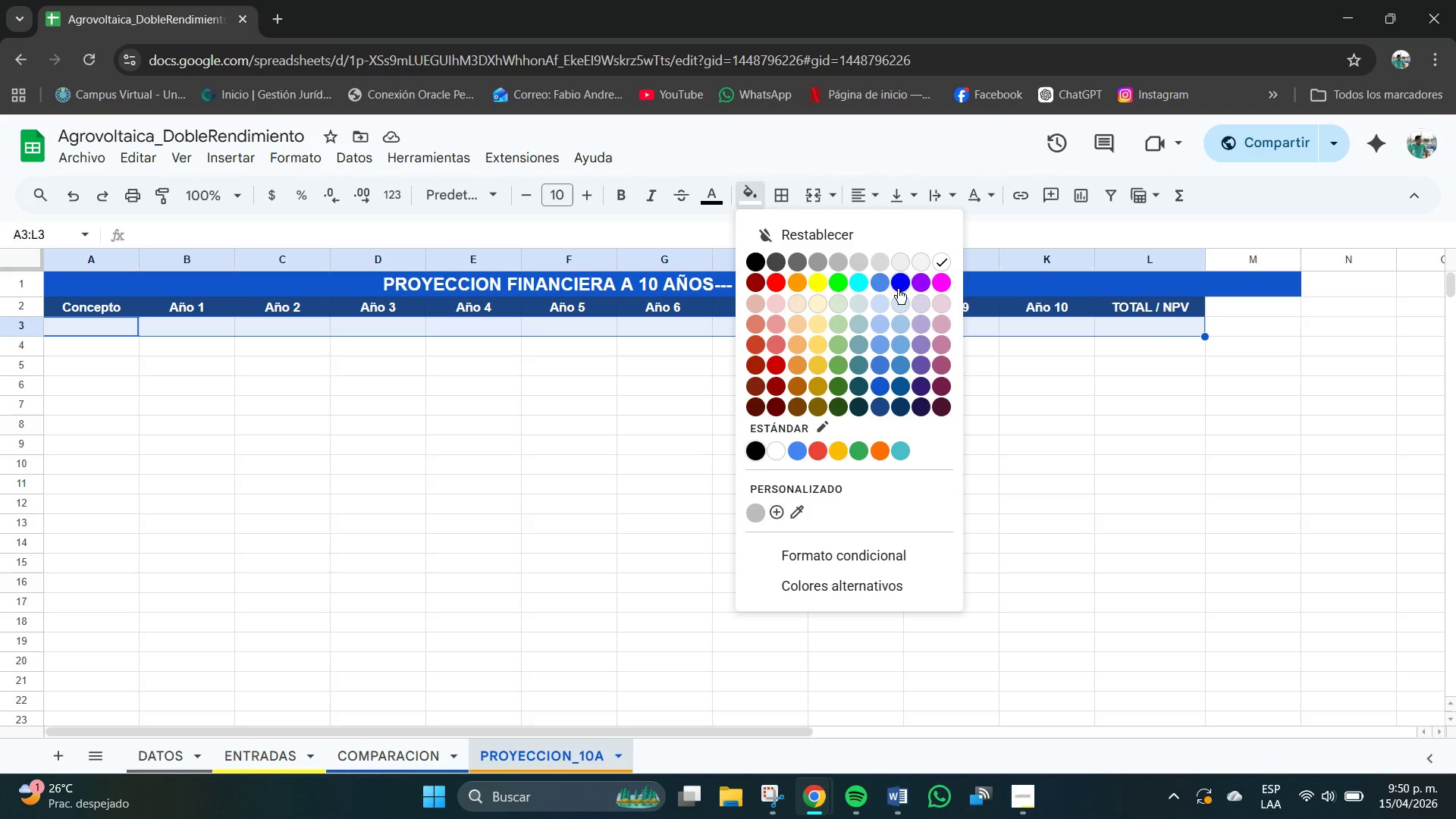 
left_click([883, 285])
 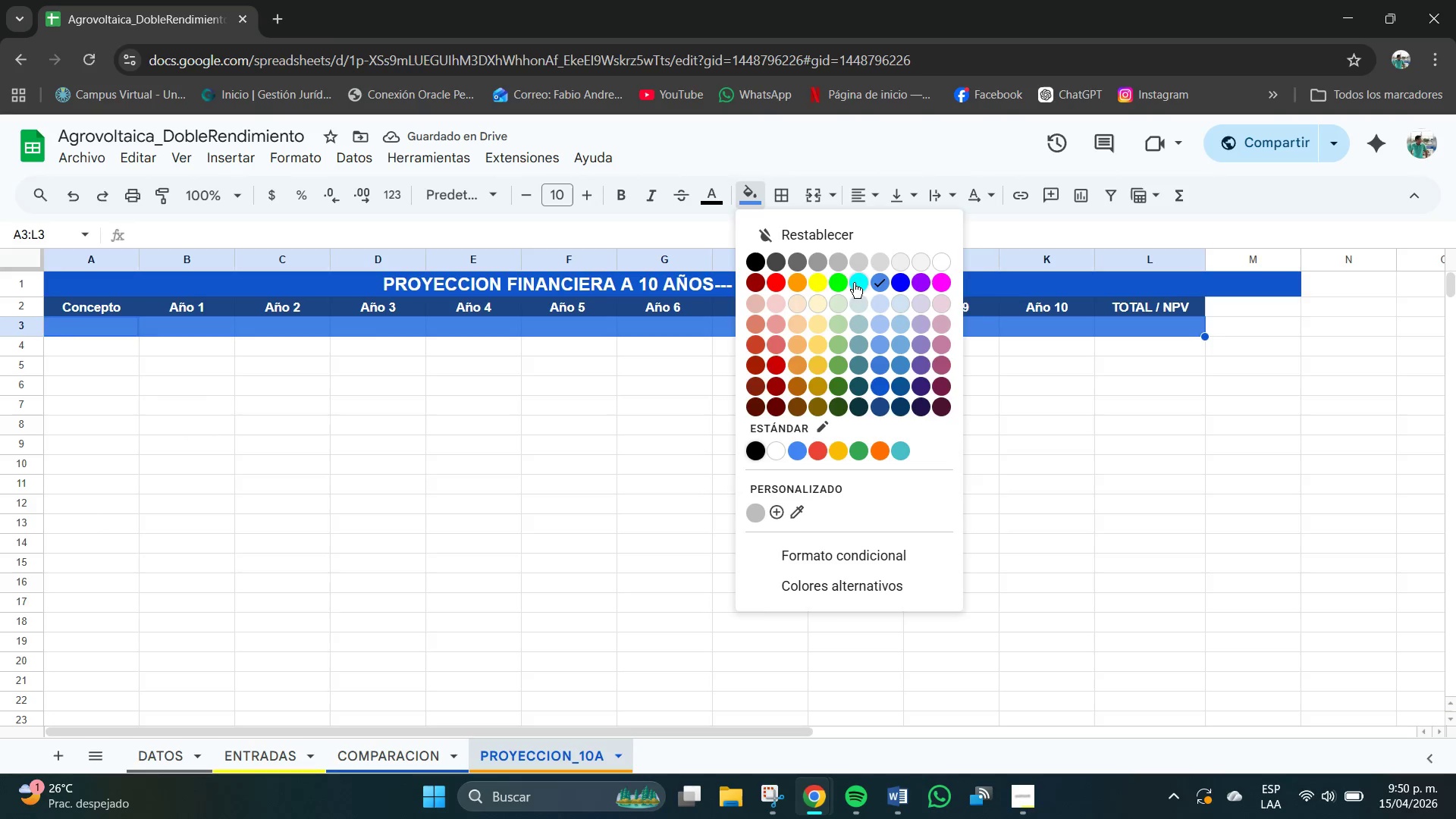 
left_click([879, 322])
 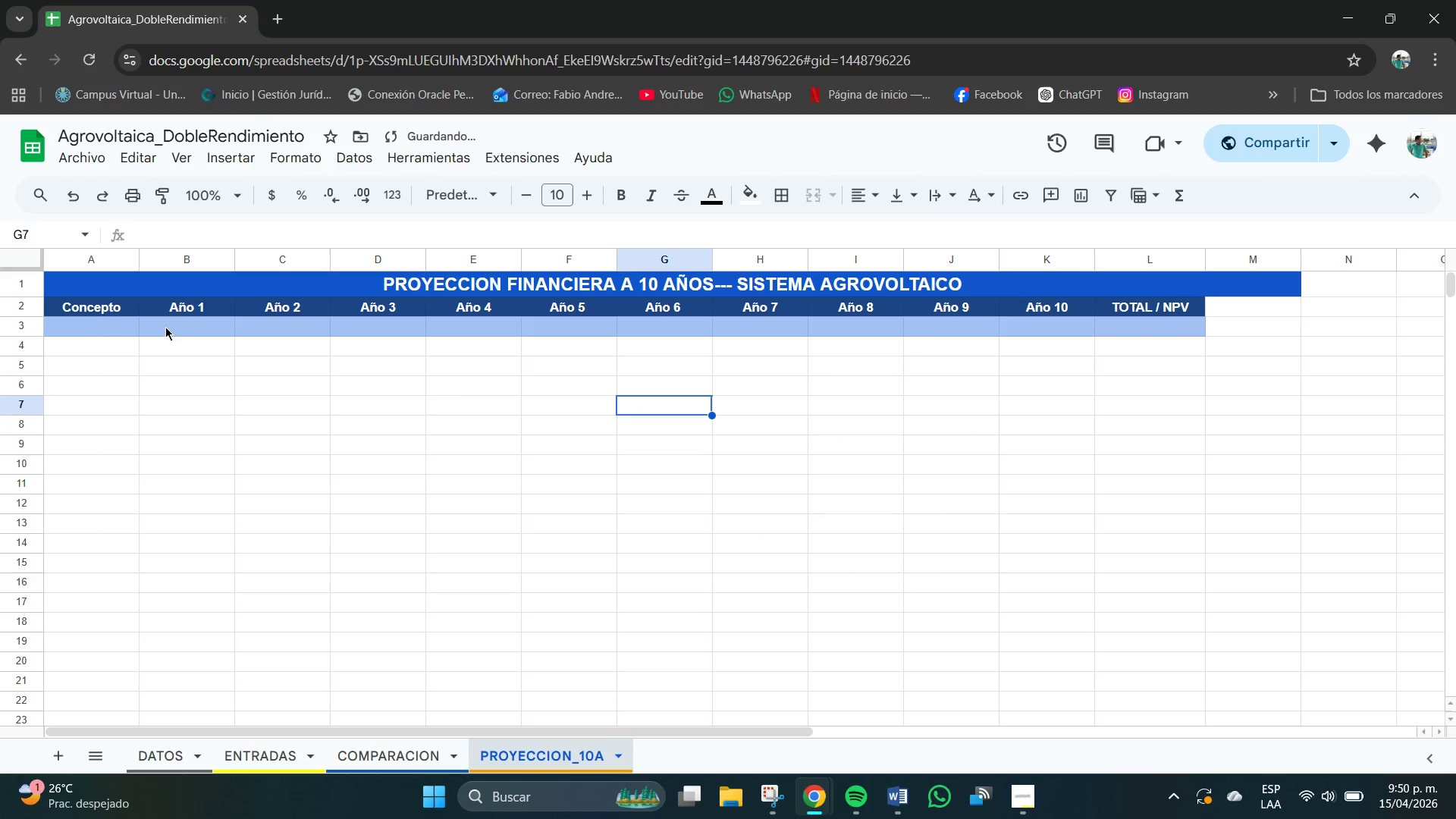 
left_click([91, 318])
 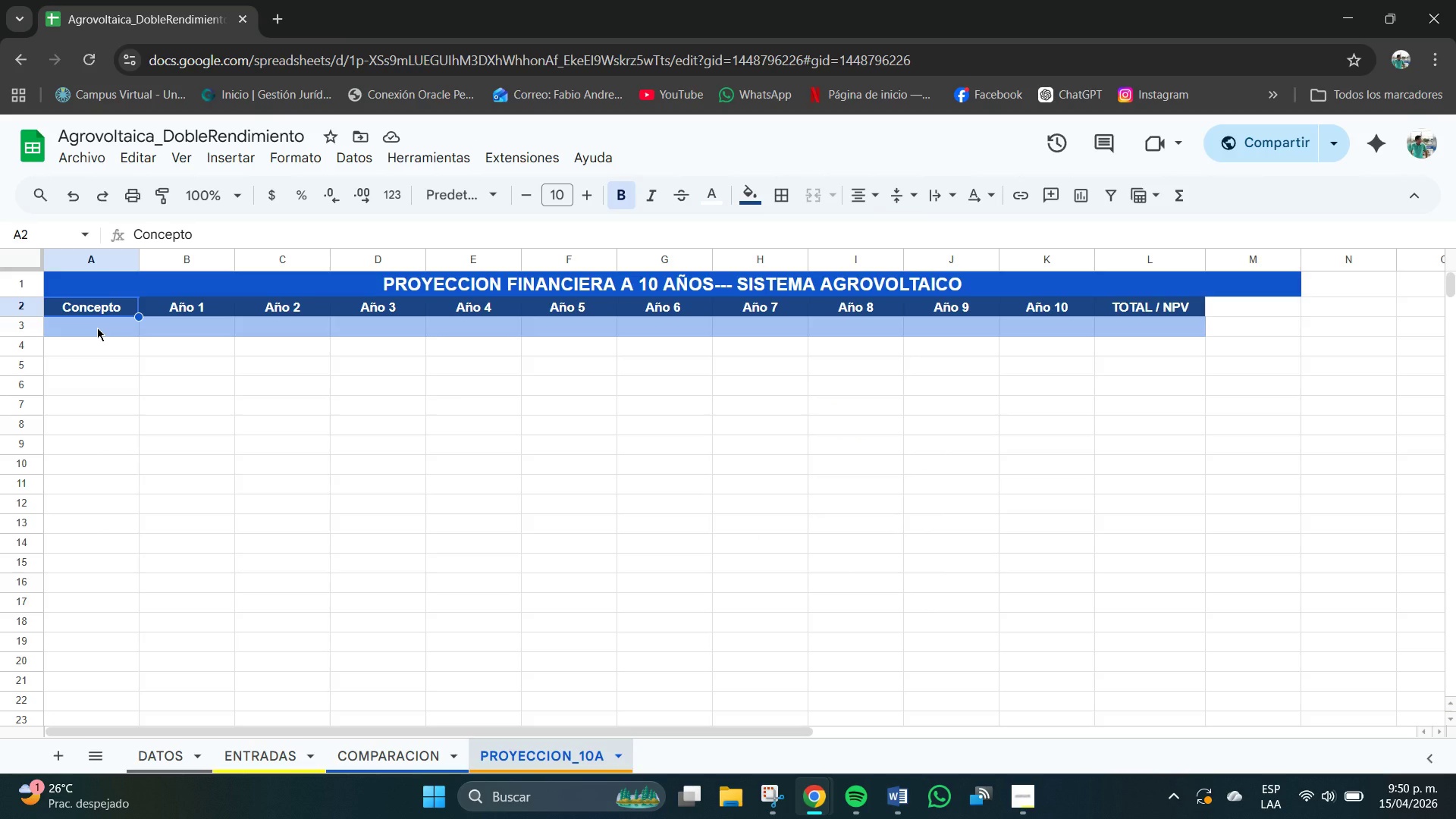 
wait(7.91)
 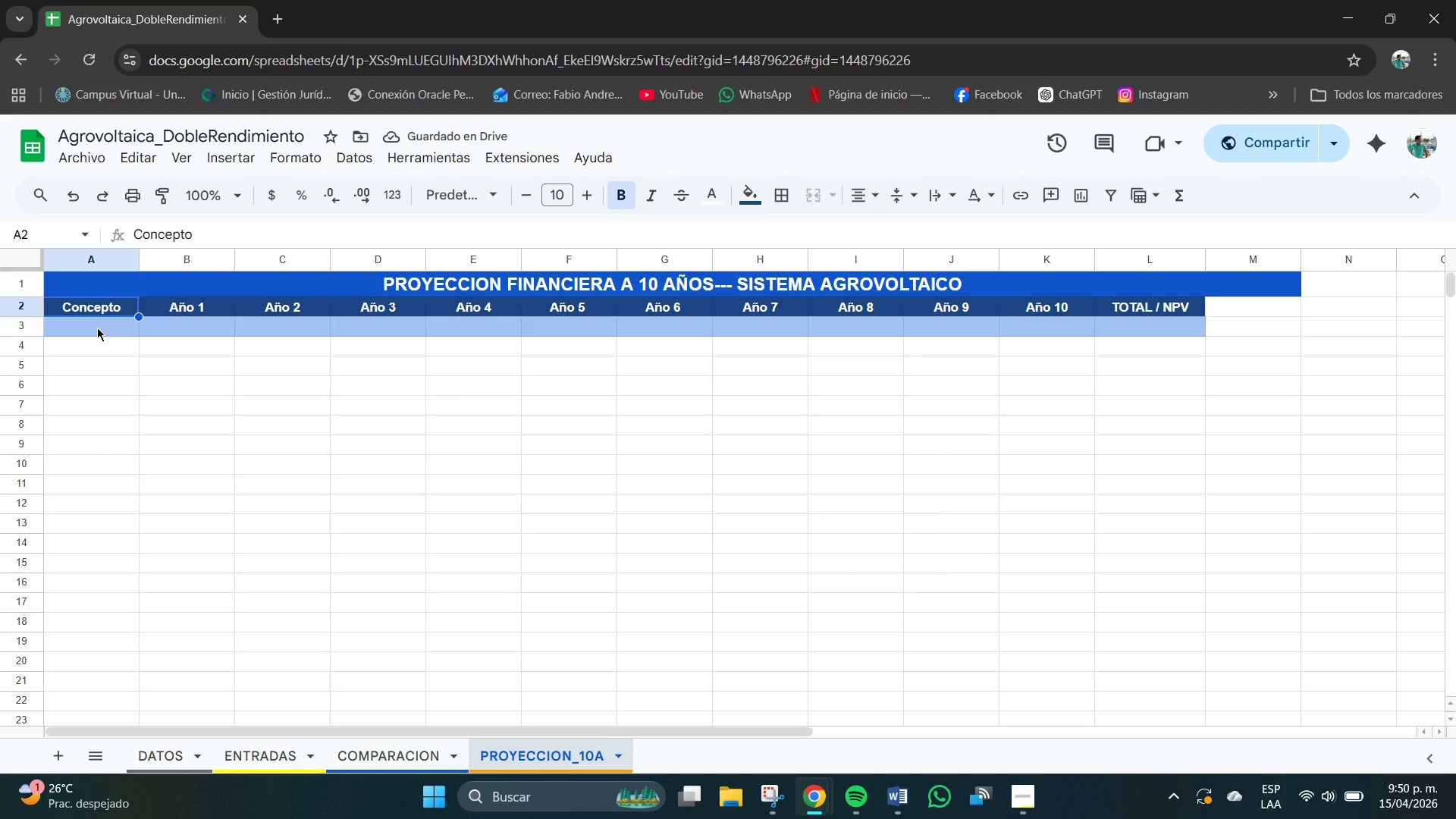 
double_click([101, 337])
 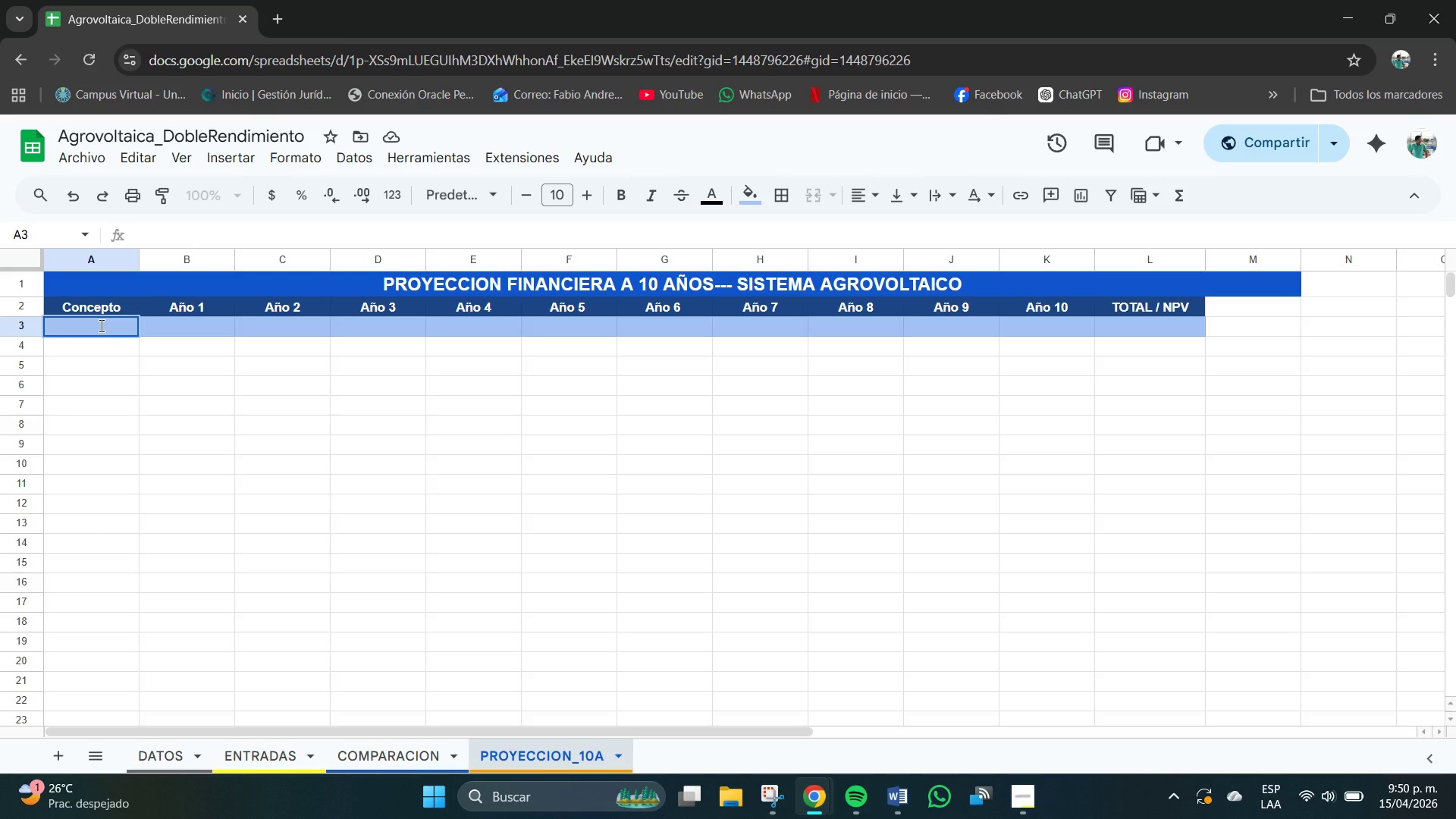 
type(-------GENERACION DE ENEREGIA-----)
 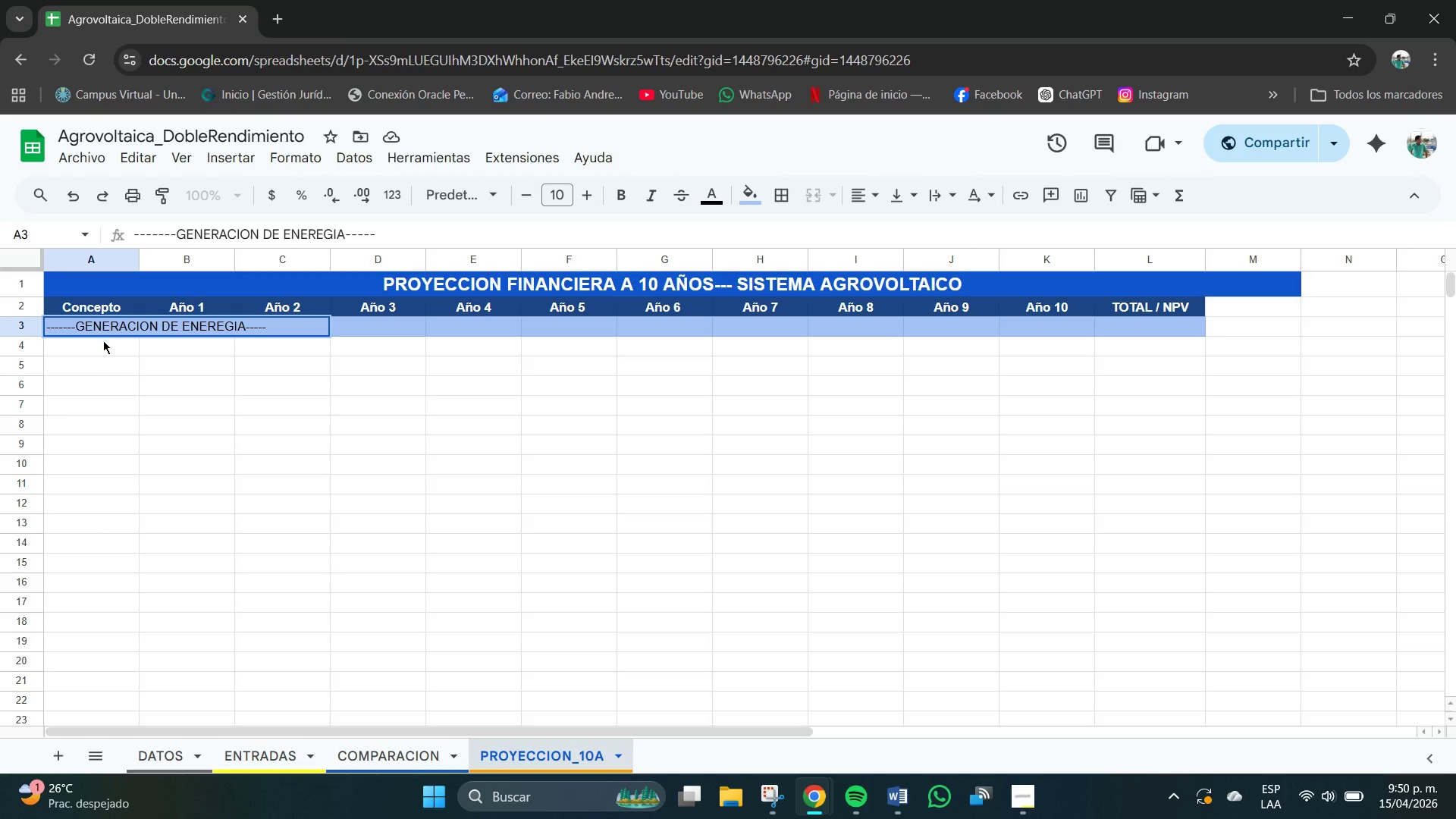 
left_click([105, 343])
 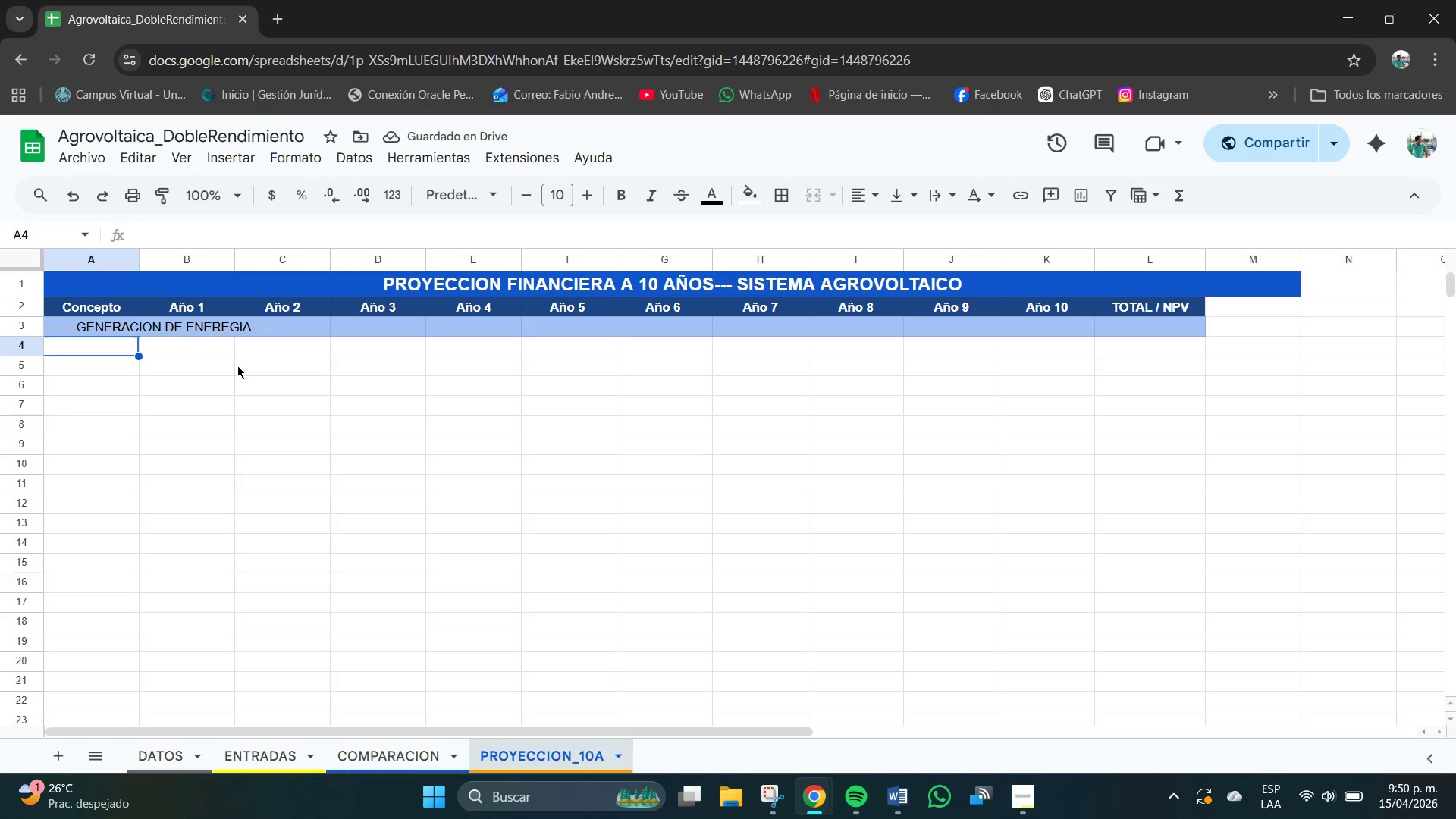 
wait(5.56)
 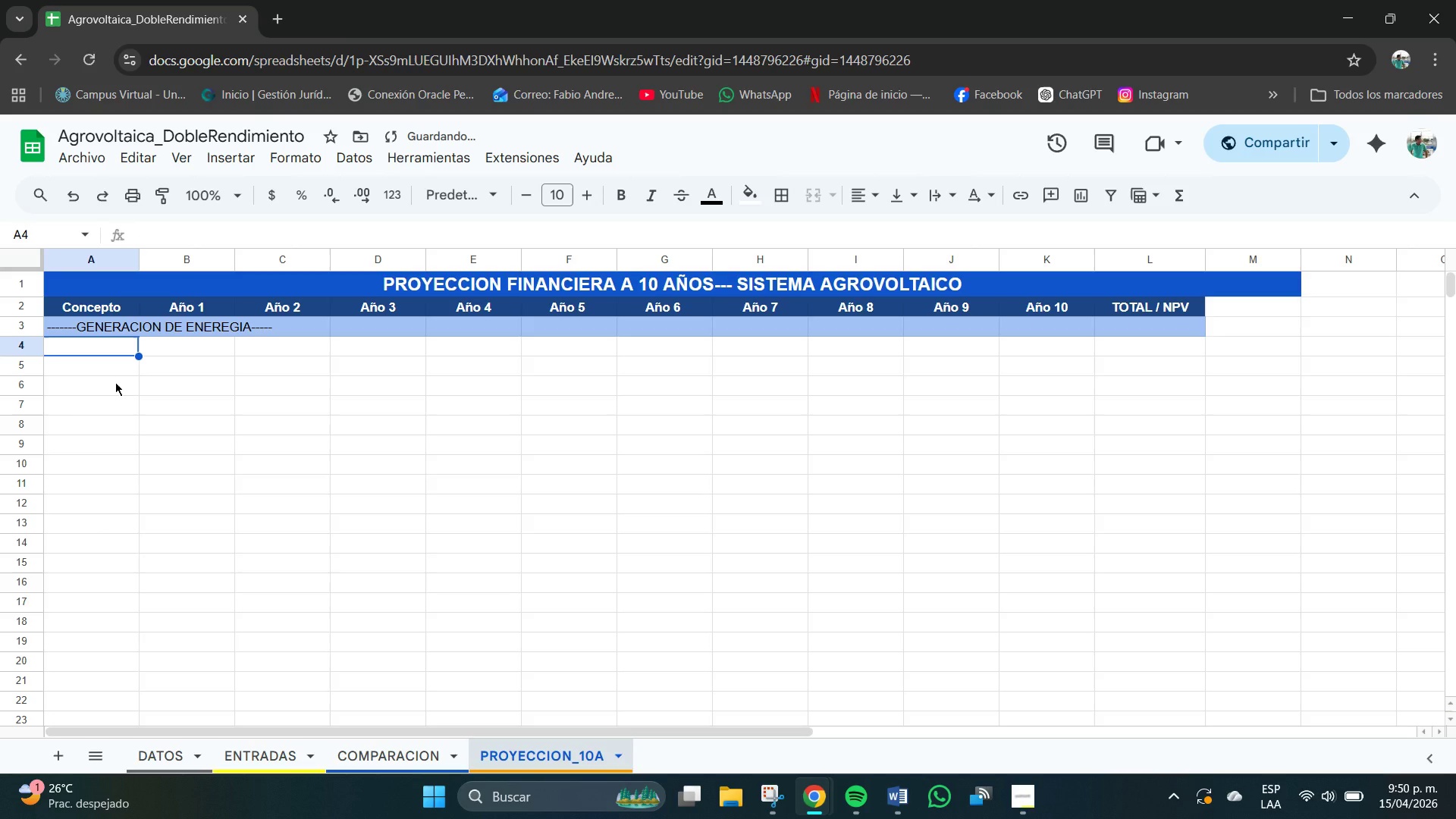 
left_click_drag(start_coordinate=[140, 260], to_coordinate=[197, 262])
 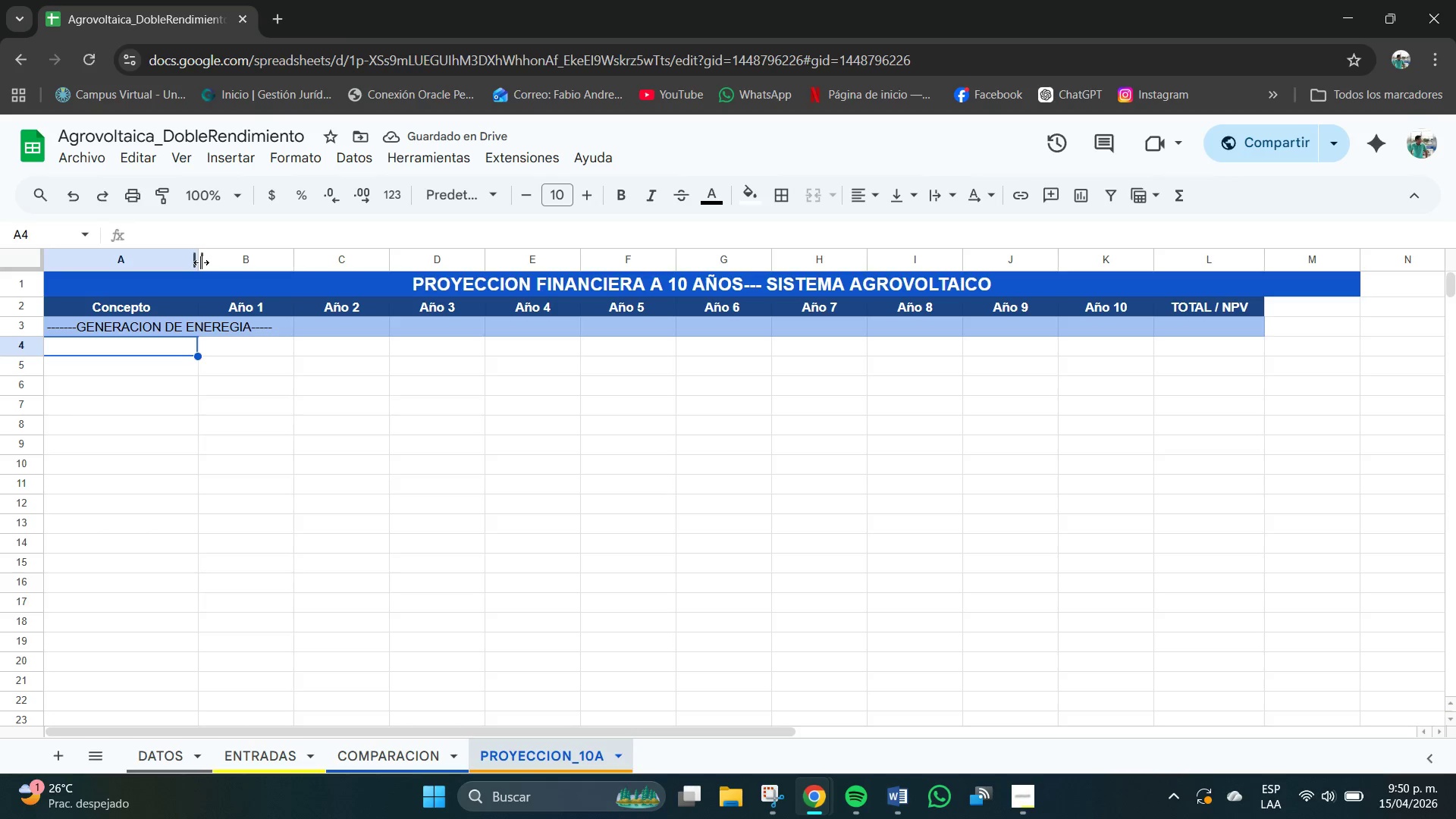 
left_click_drag(start_coordinate=[194, 259], to_coordinate=[221, 260])
 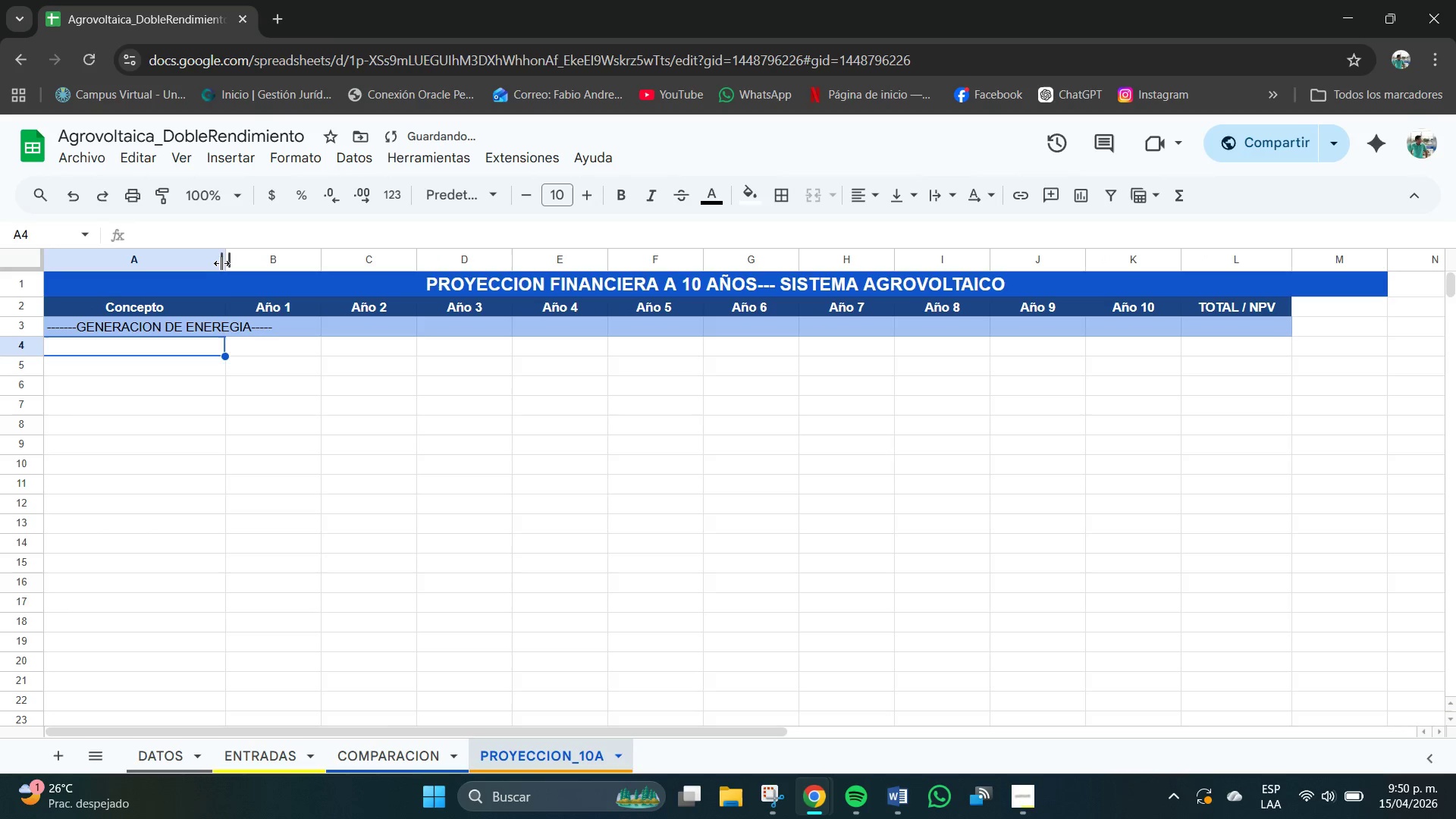 
left_click_drag(start_coordinate=[221, 263], to_coordinate=[240, 263])
 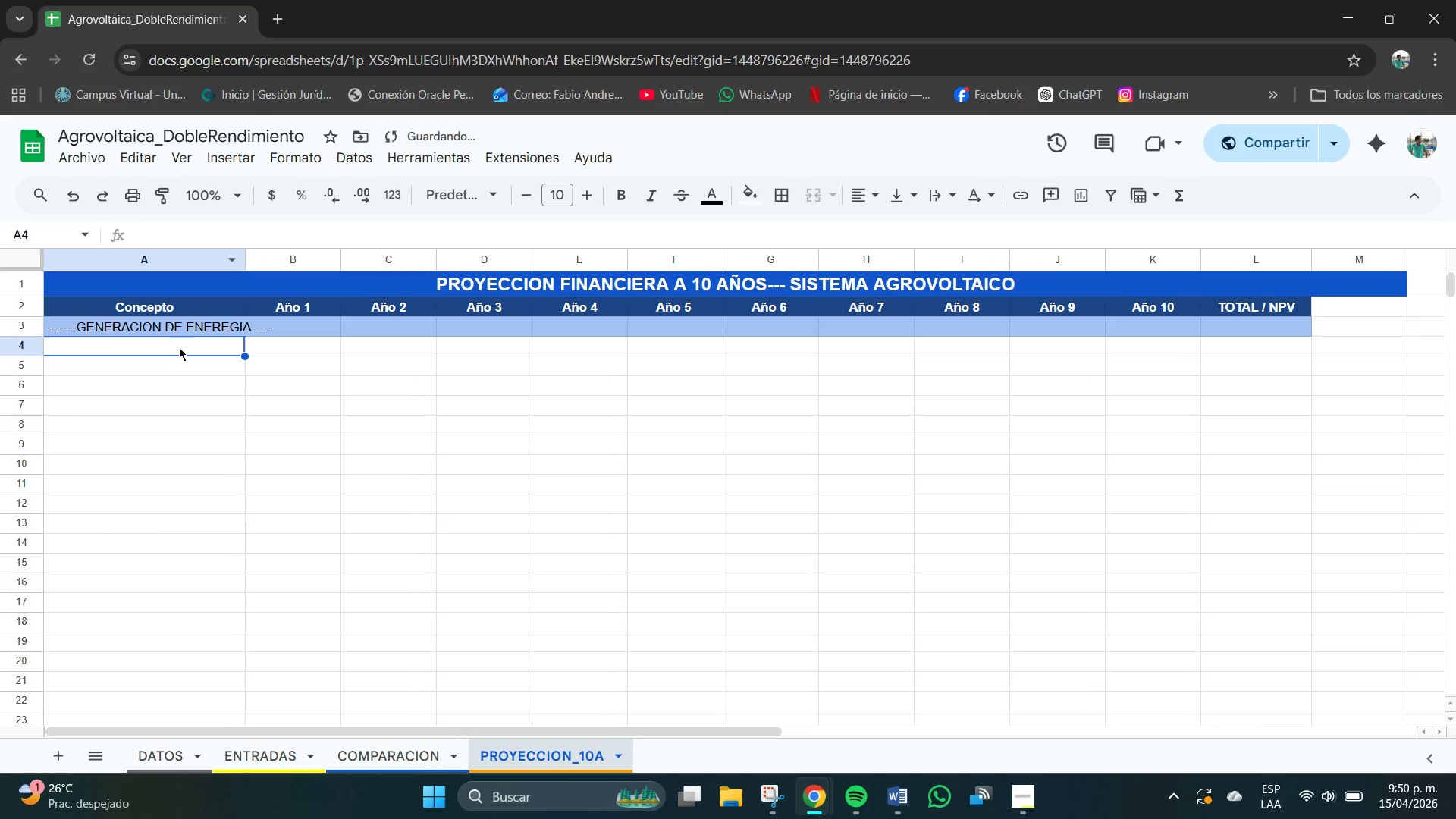 
left_click([174, 333])
 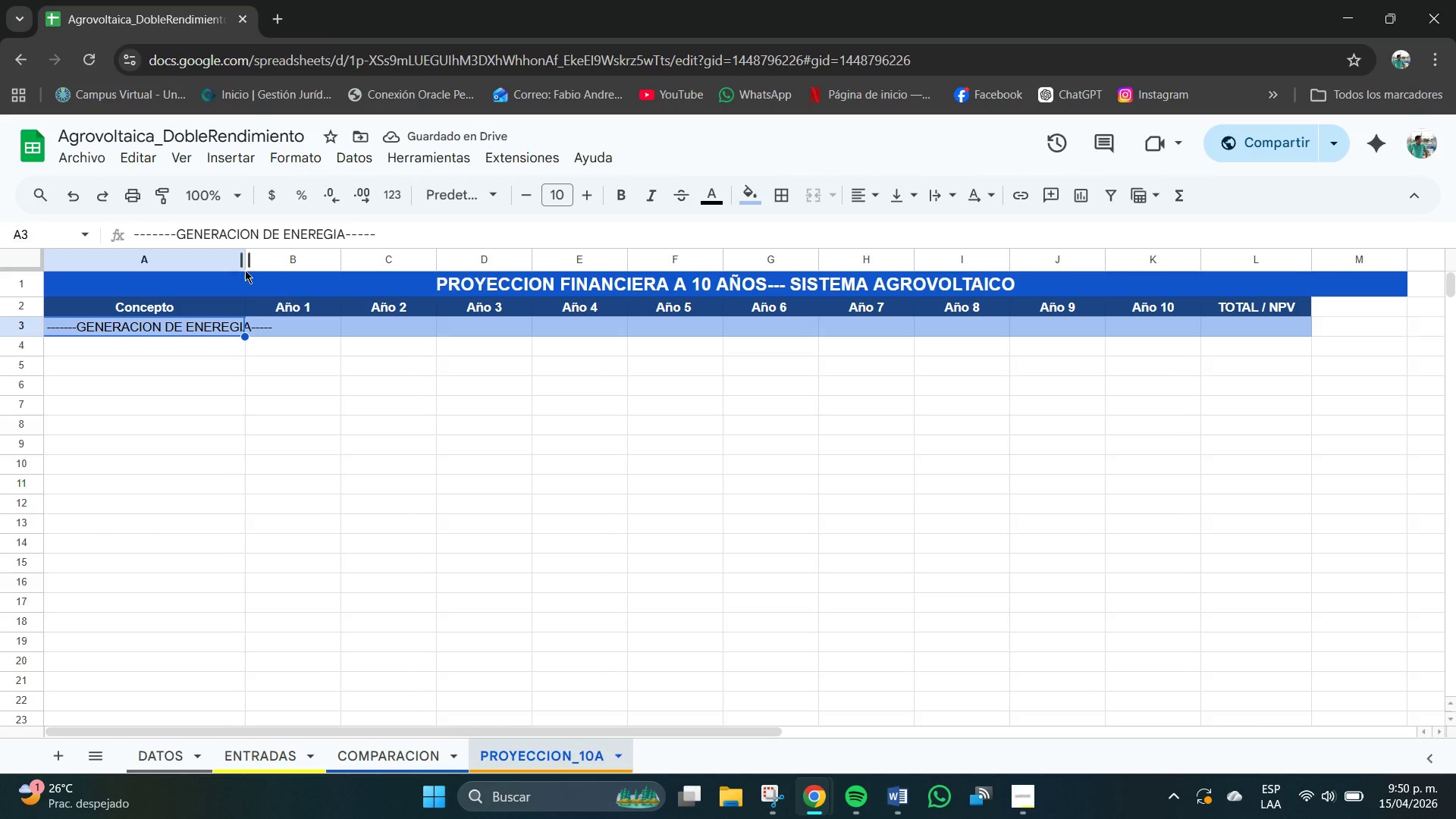 
left_click_drag(start_coordinate=[241, 261], to_coordinate=[271, 261])
 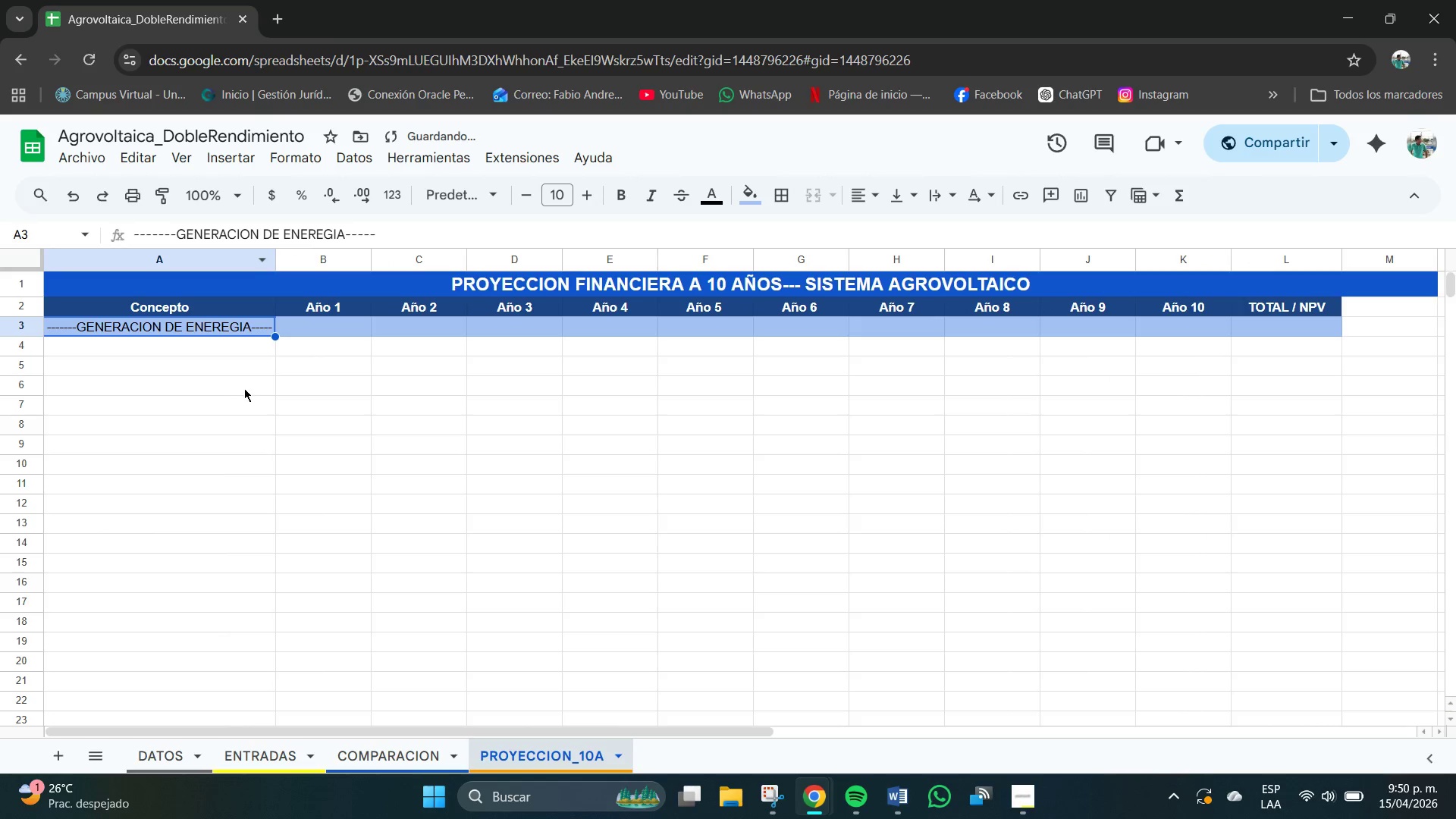 
left_click([232, 390])
 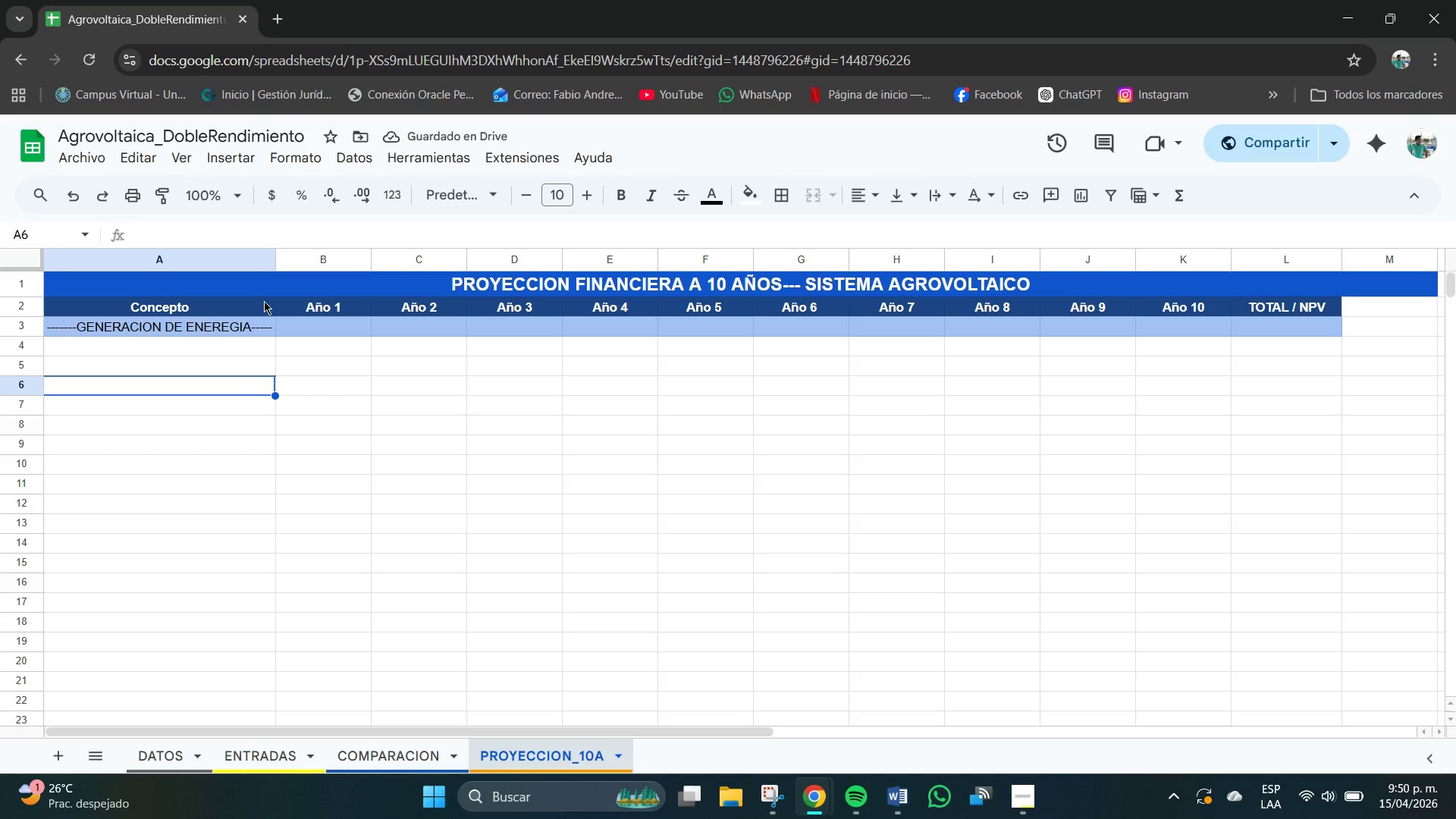 
left_click_drag(start_coordinate=[273, 259], to_coordinate=[238, 257])
 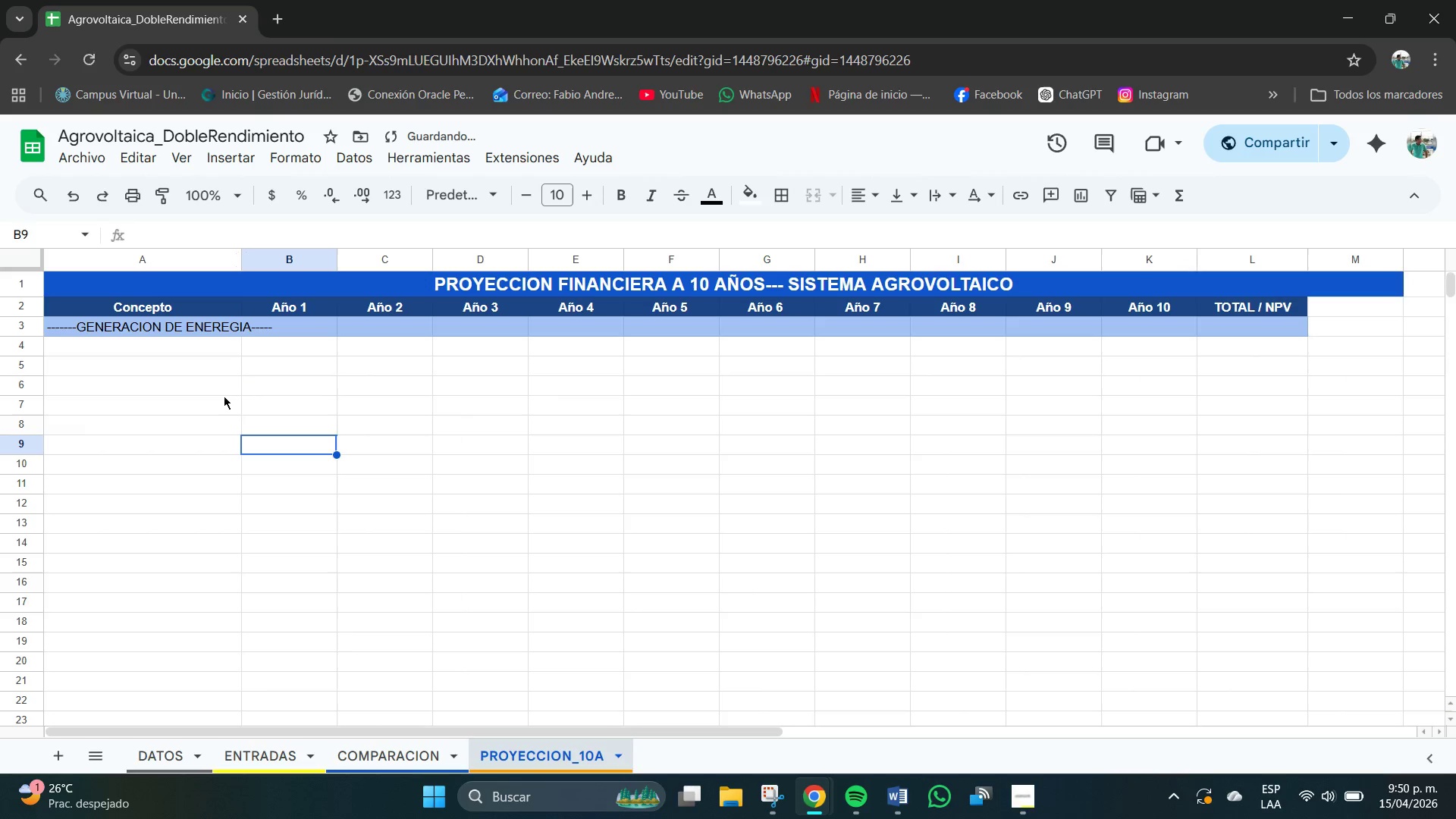 
left_click([184, 359])
 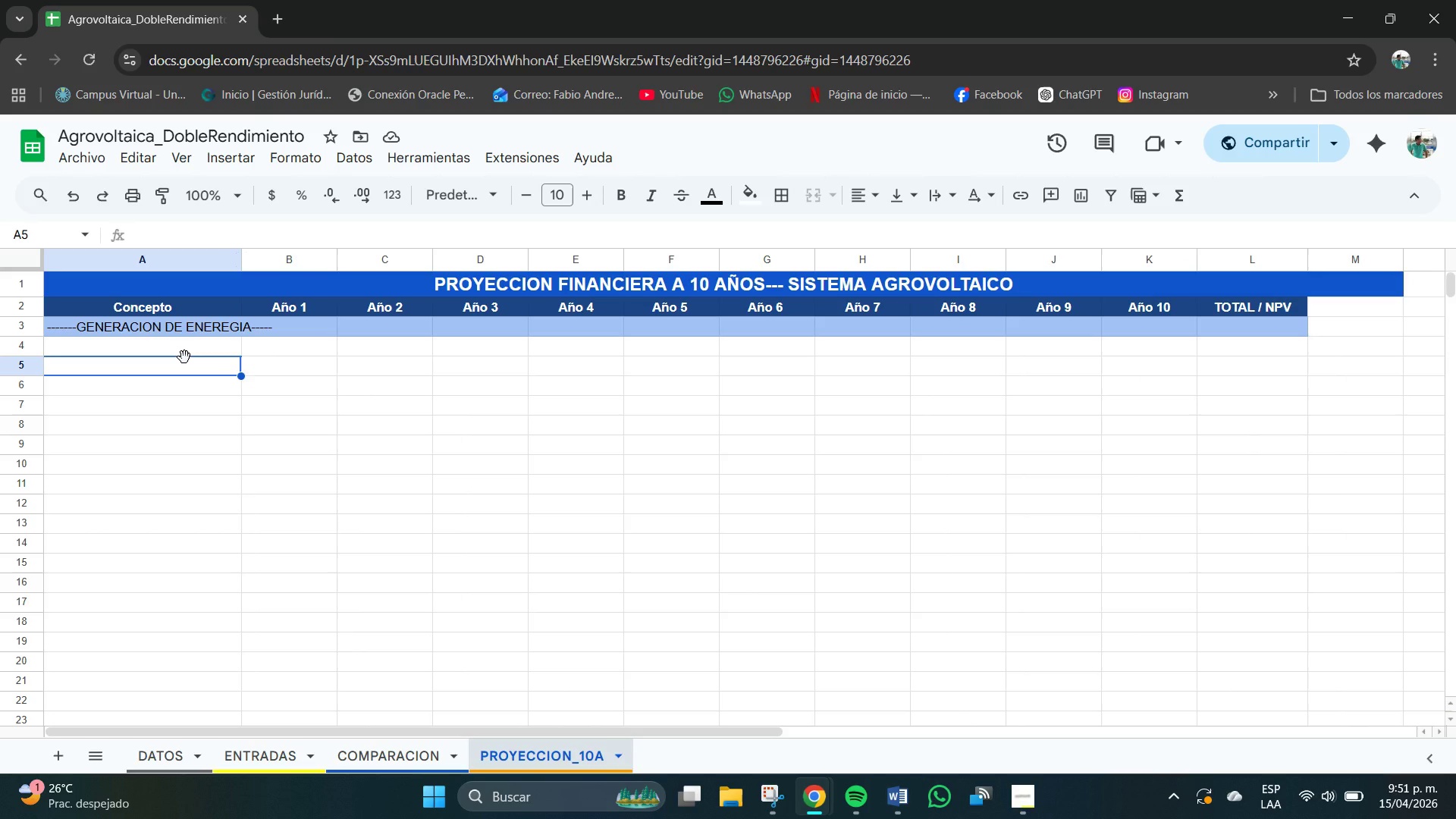 
wait(14.42)
 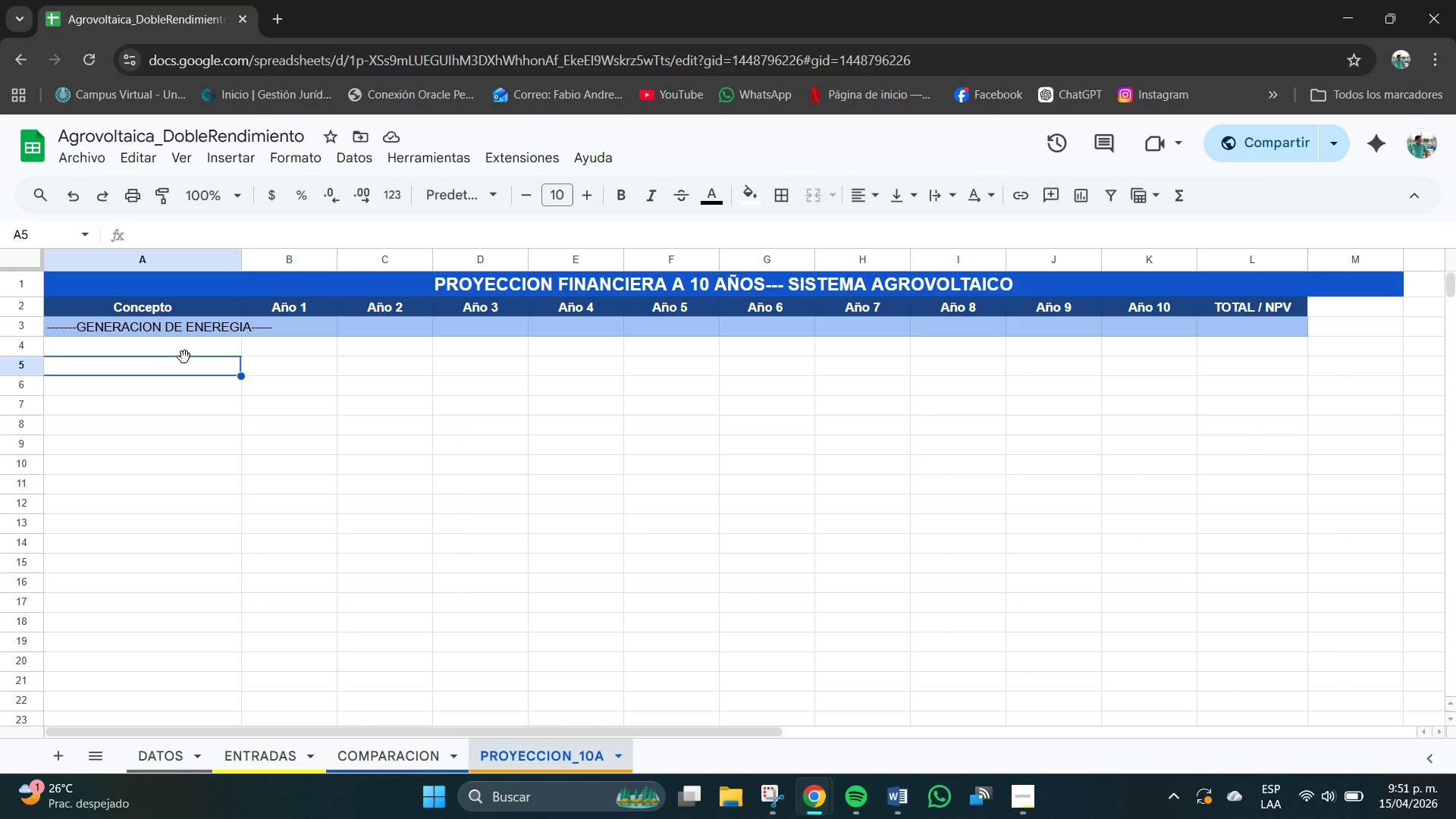 
left_click([161, 356])
 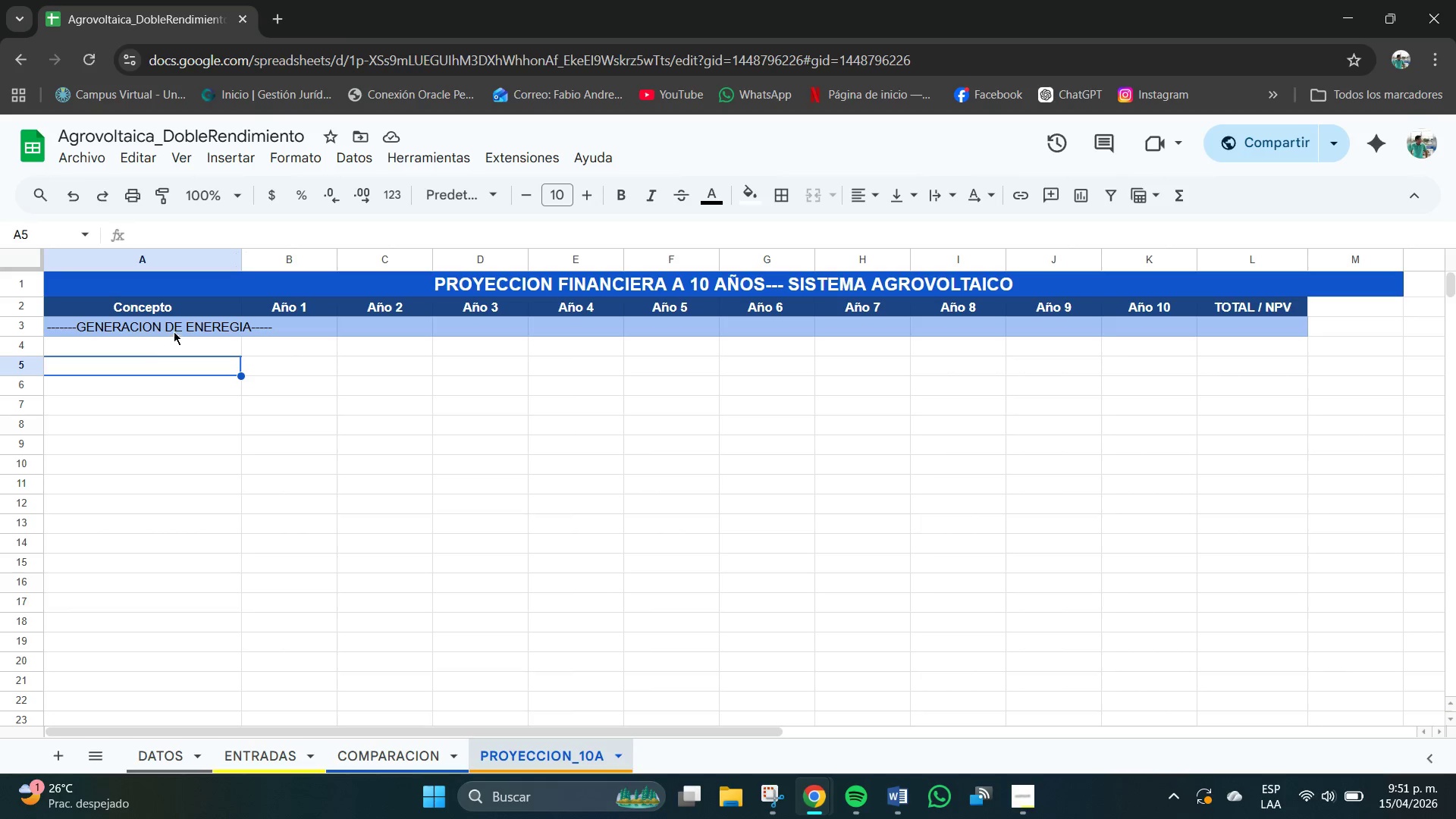 
left_click([180, 324])
 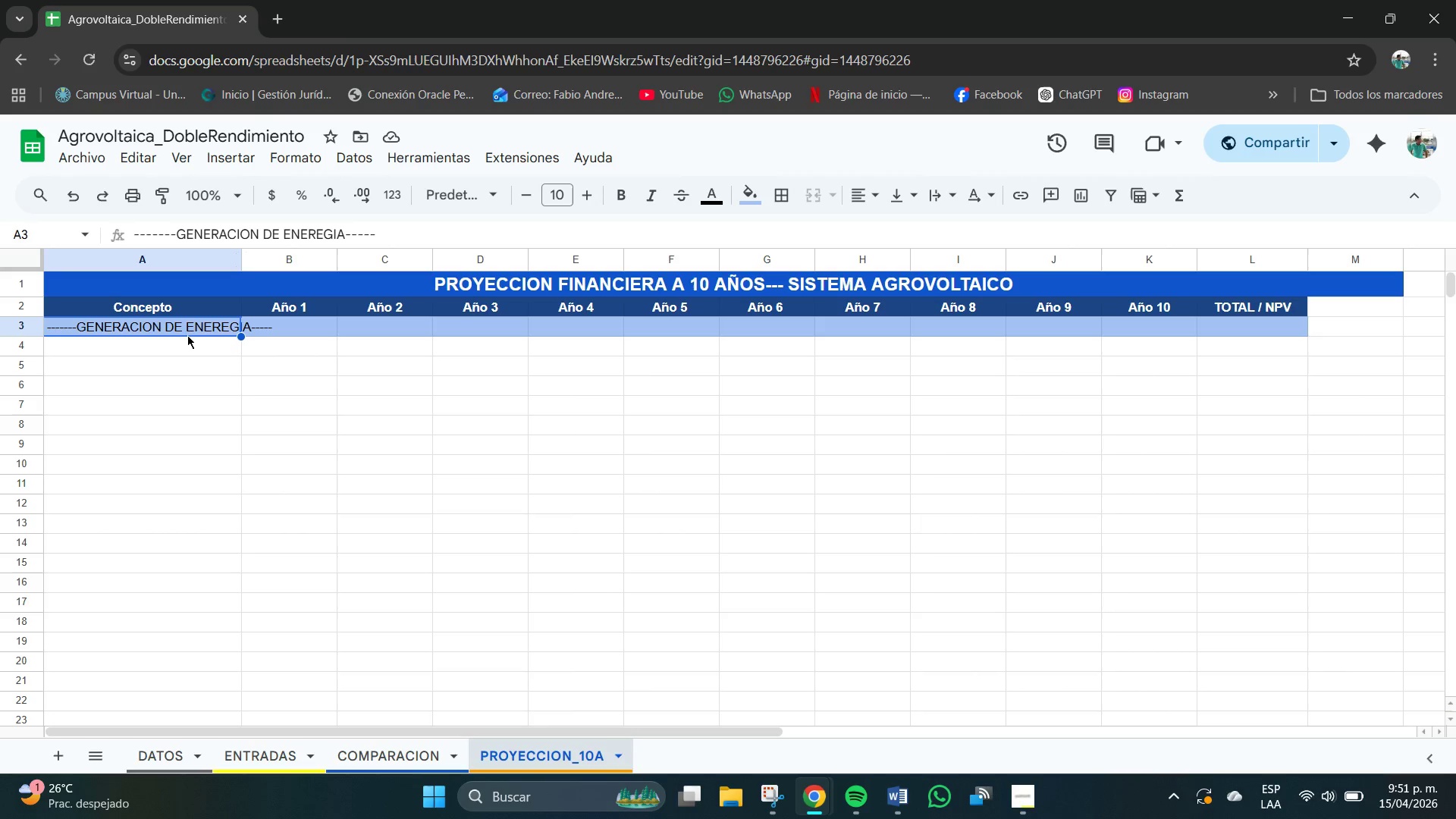 
left_click([191, 381])
 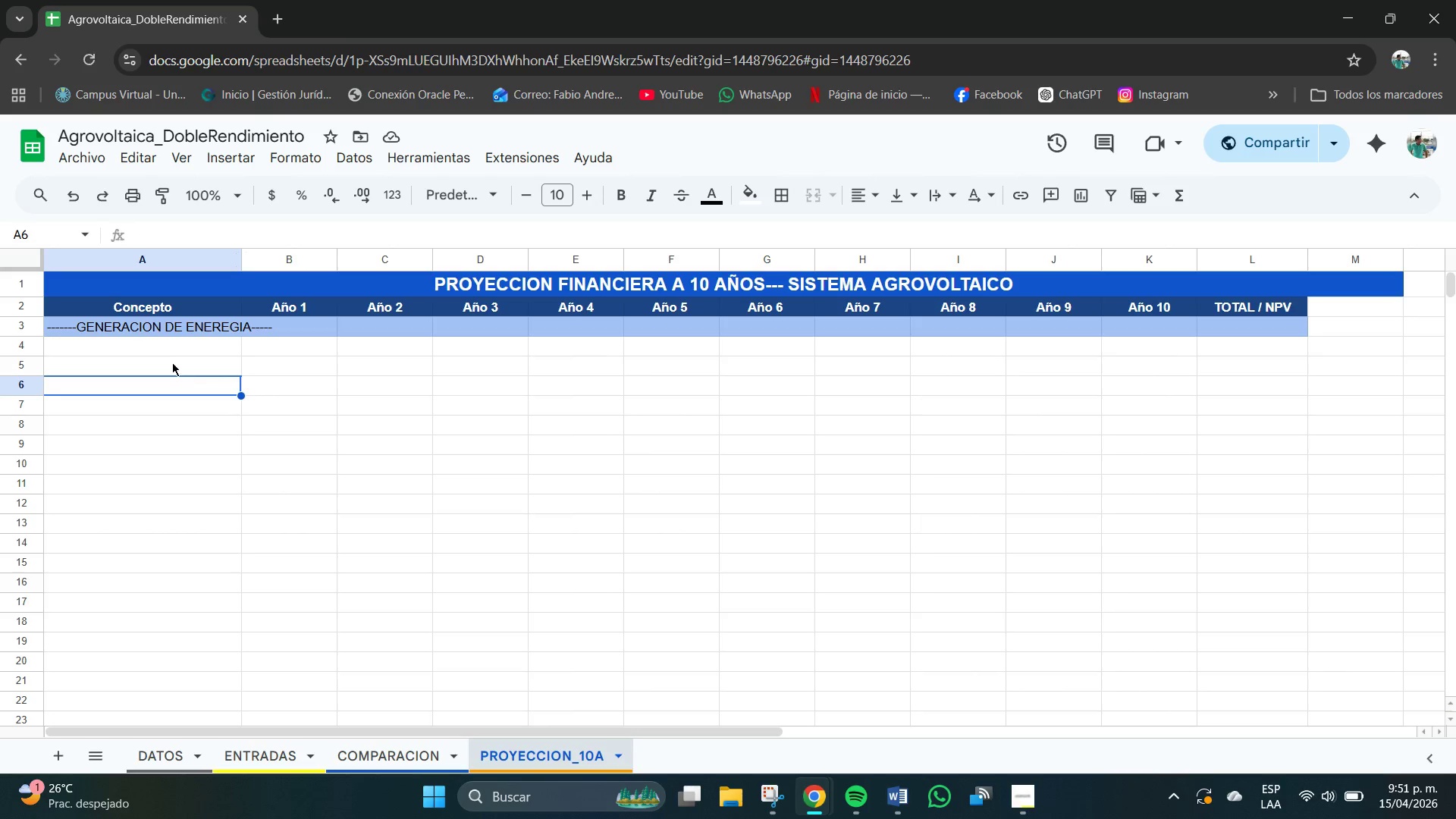 
left_click([162, 354])
 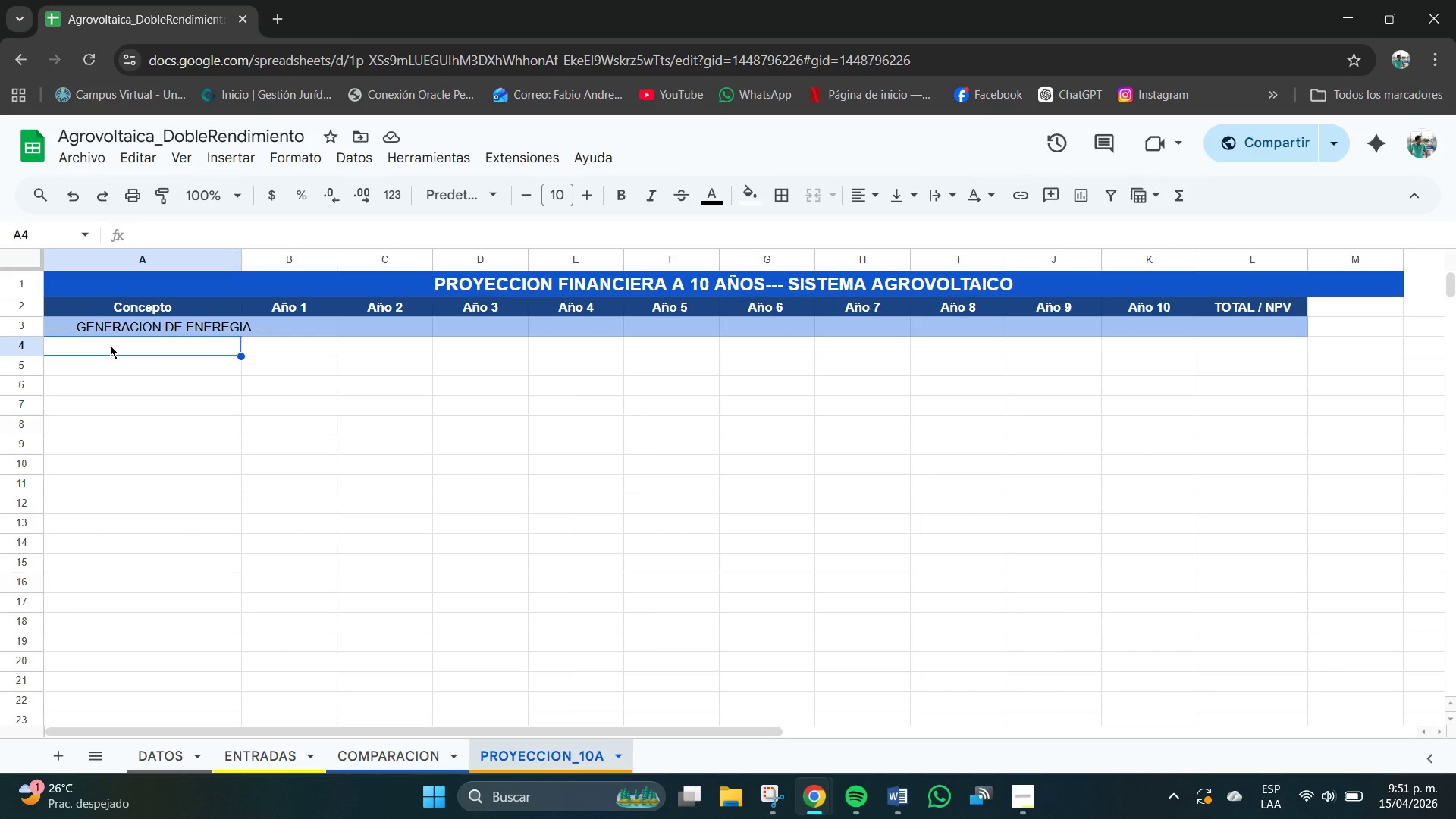 
wait(7.28)
 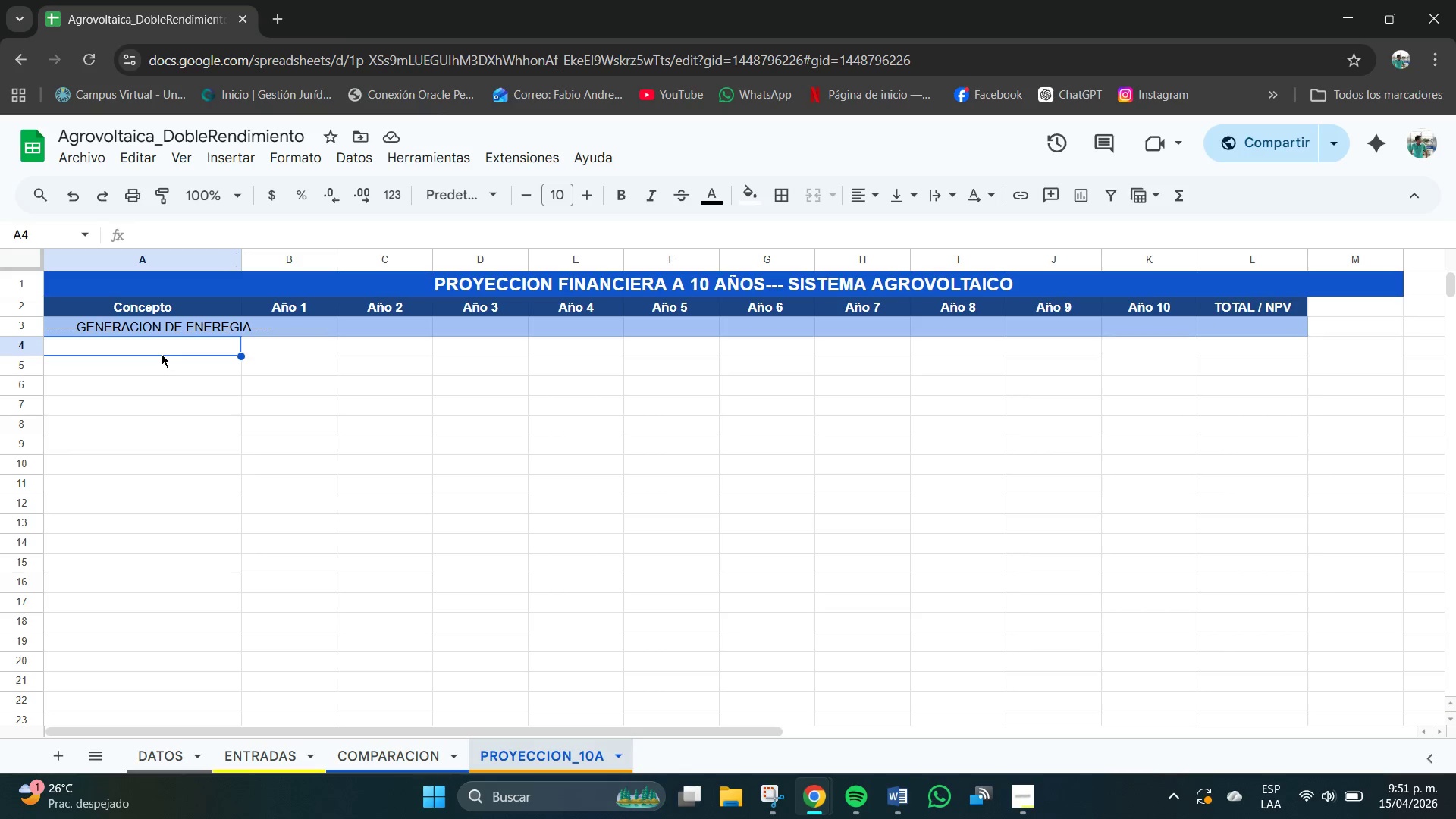 
double_click([111, 346])
 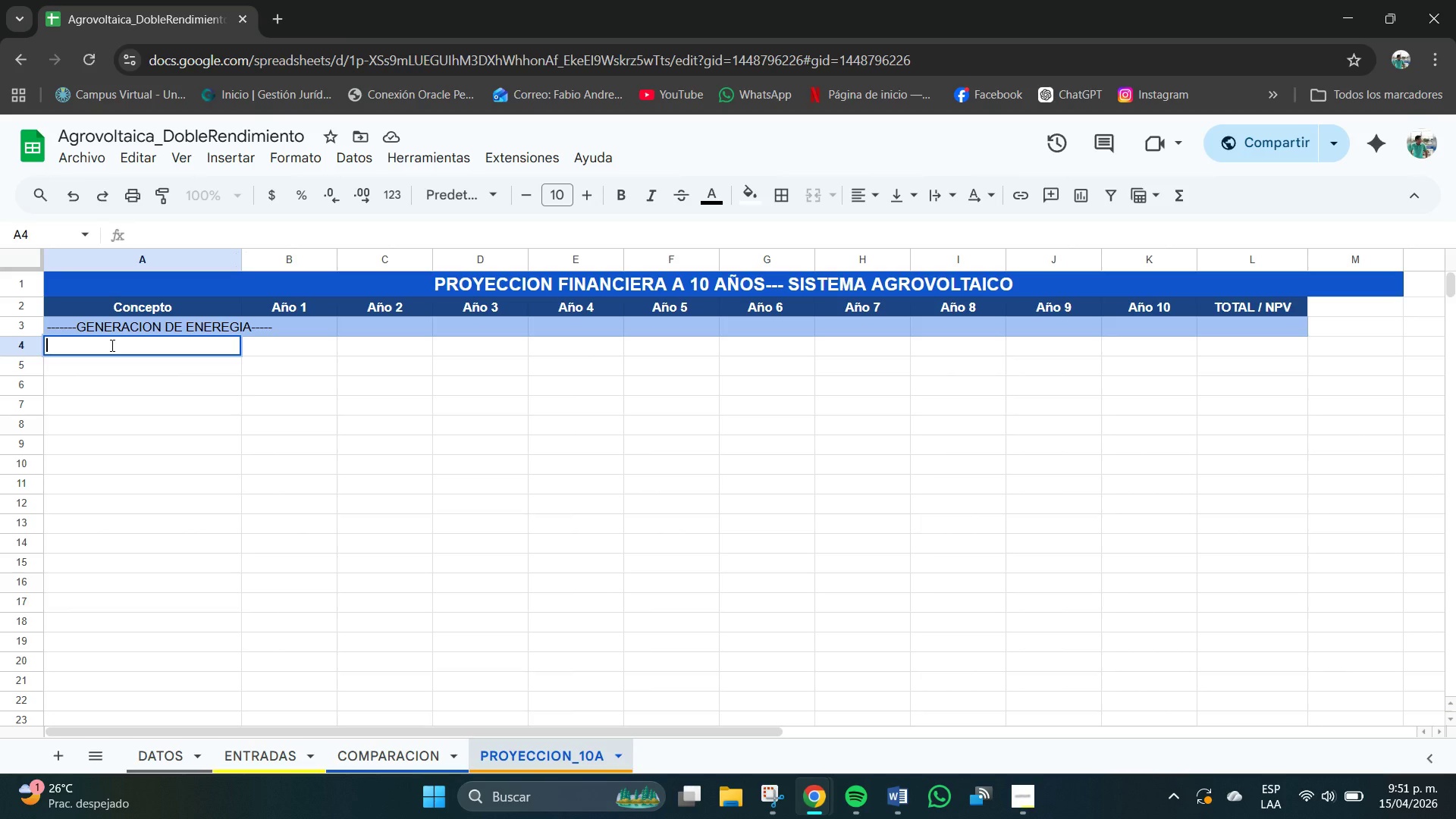 
type(Potencia instalada)
 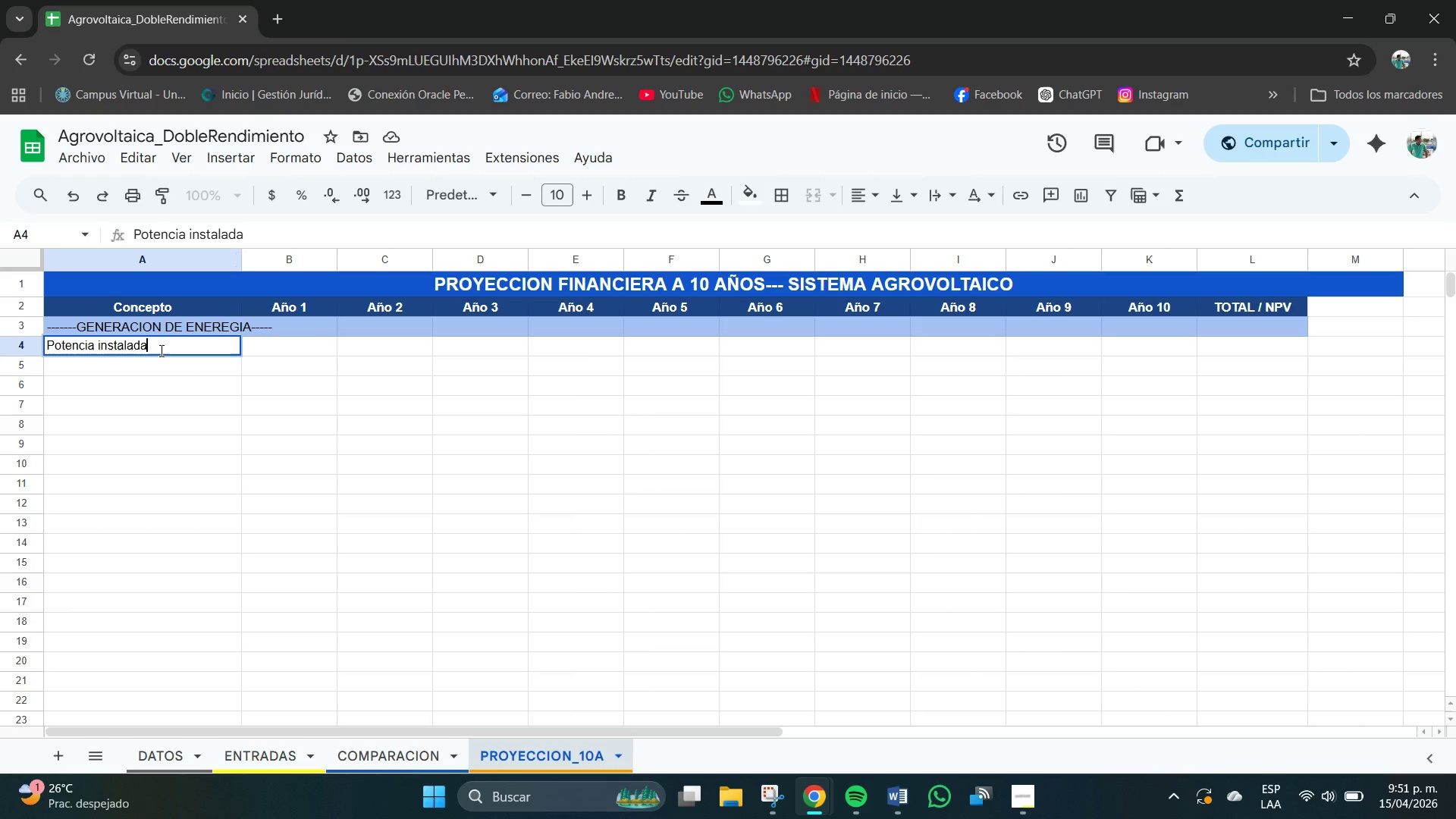 
type( *kW()
 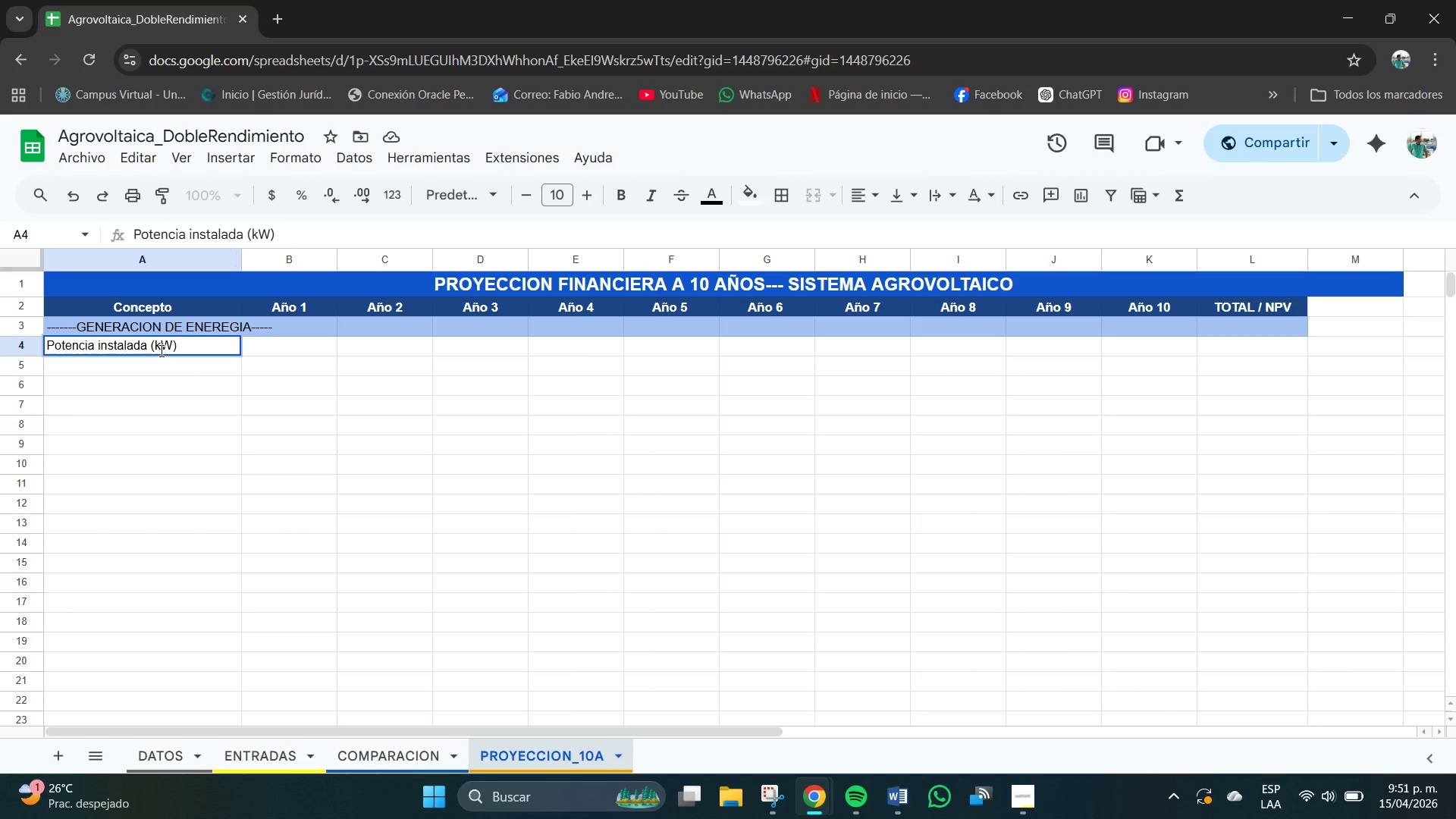 
key(Enter)
 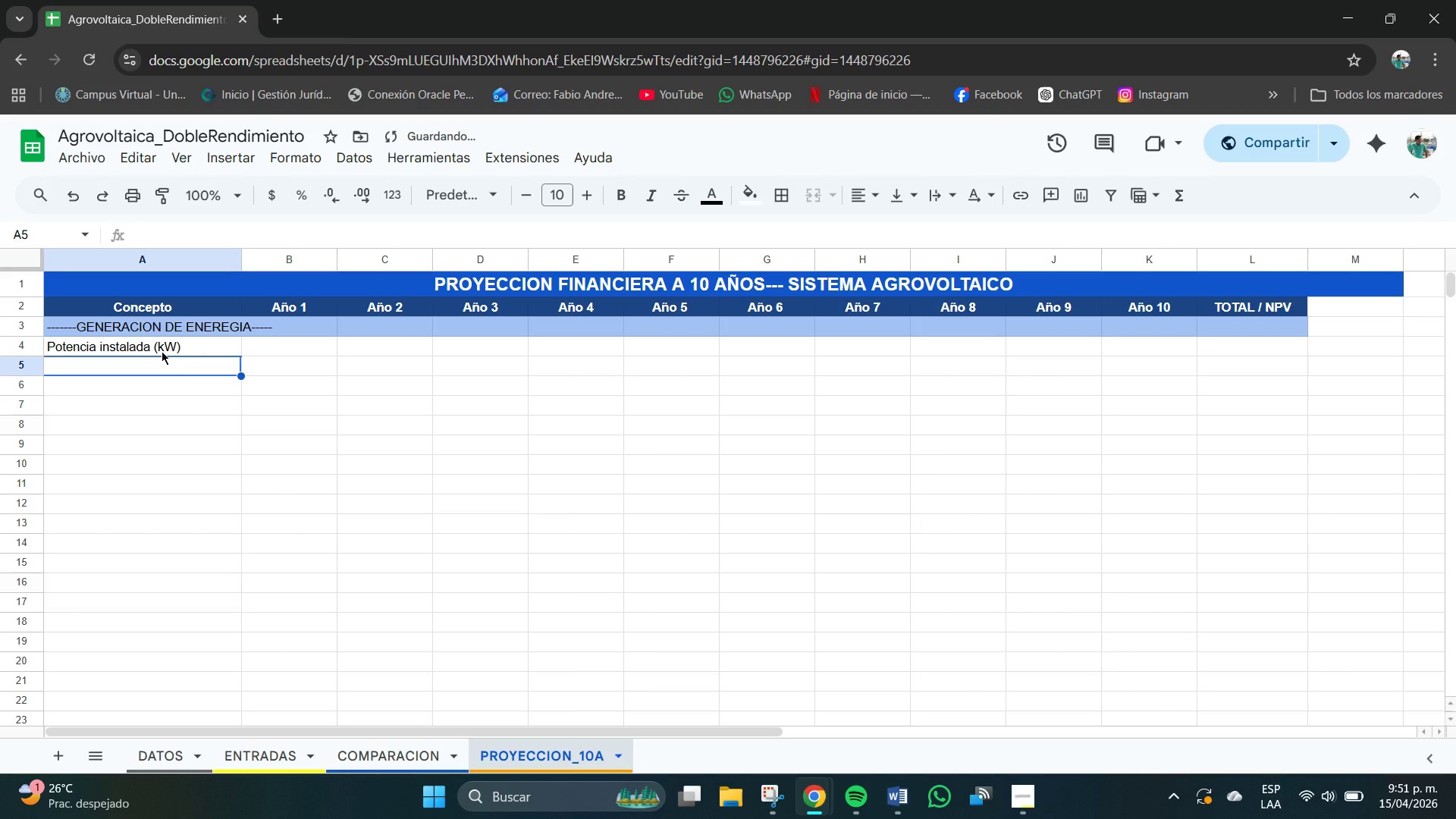 
type(Produccion anual *kWh()
 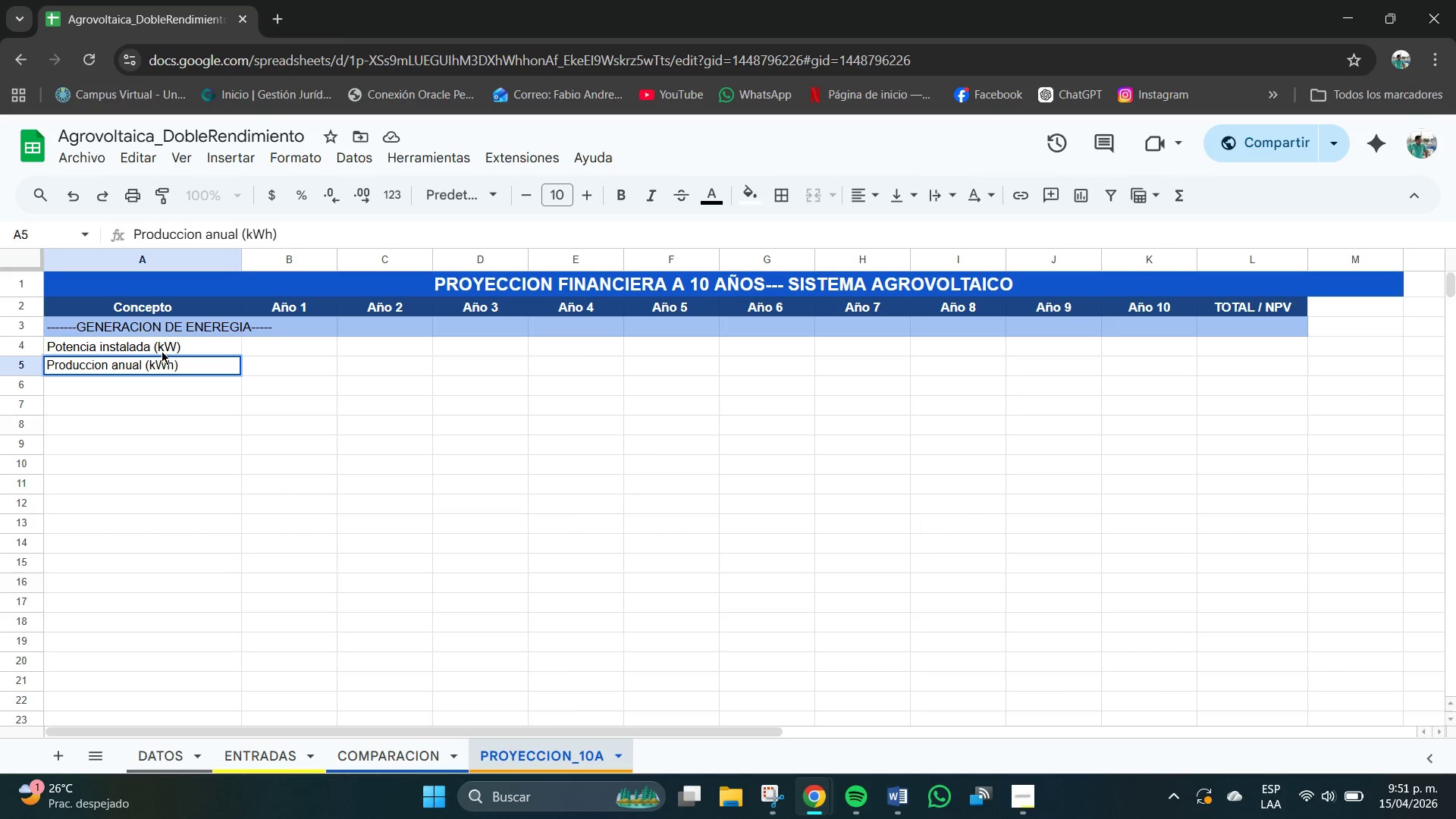 
key(Enter)
 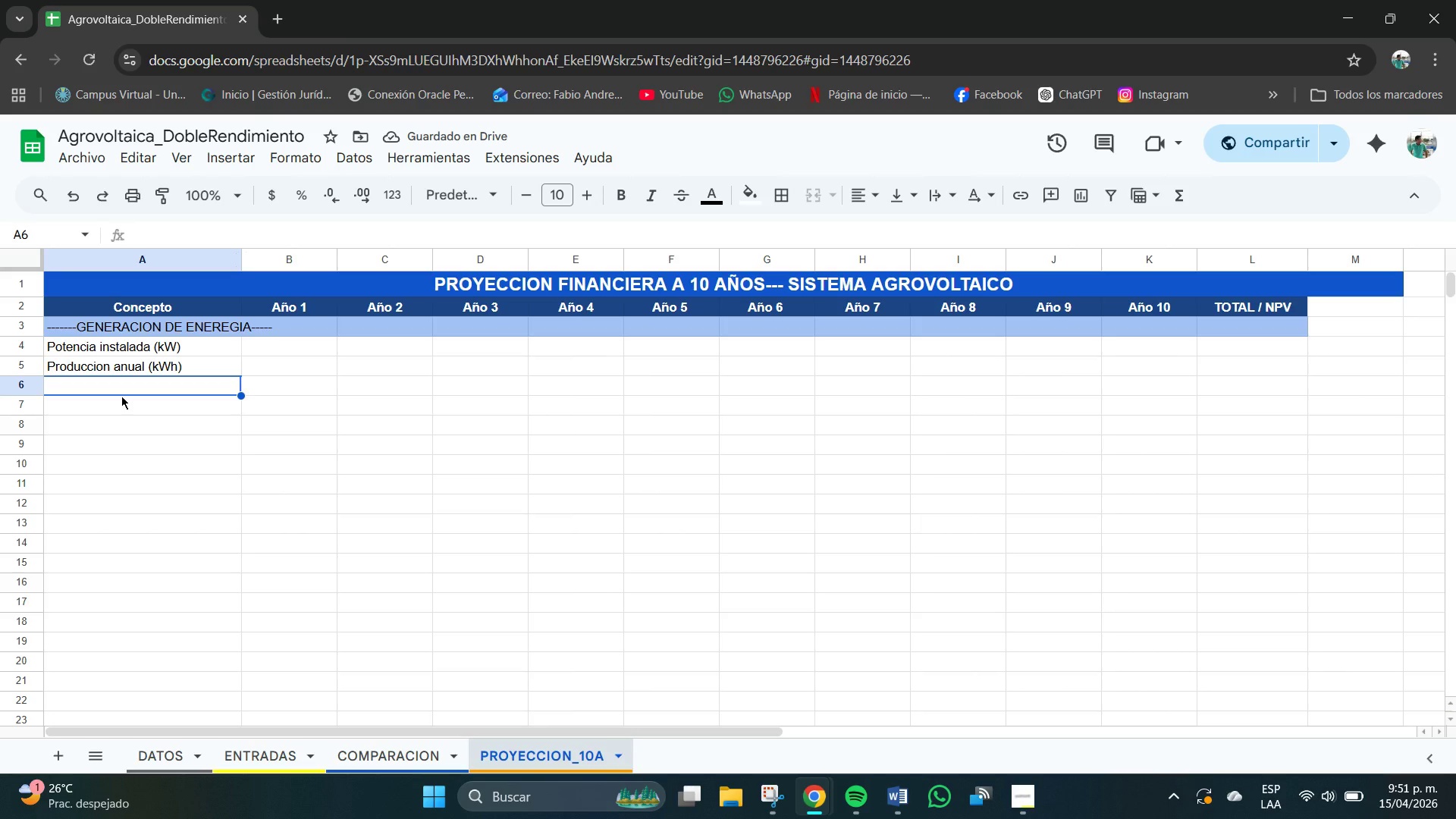 
wait(5.12)
 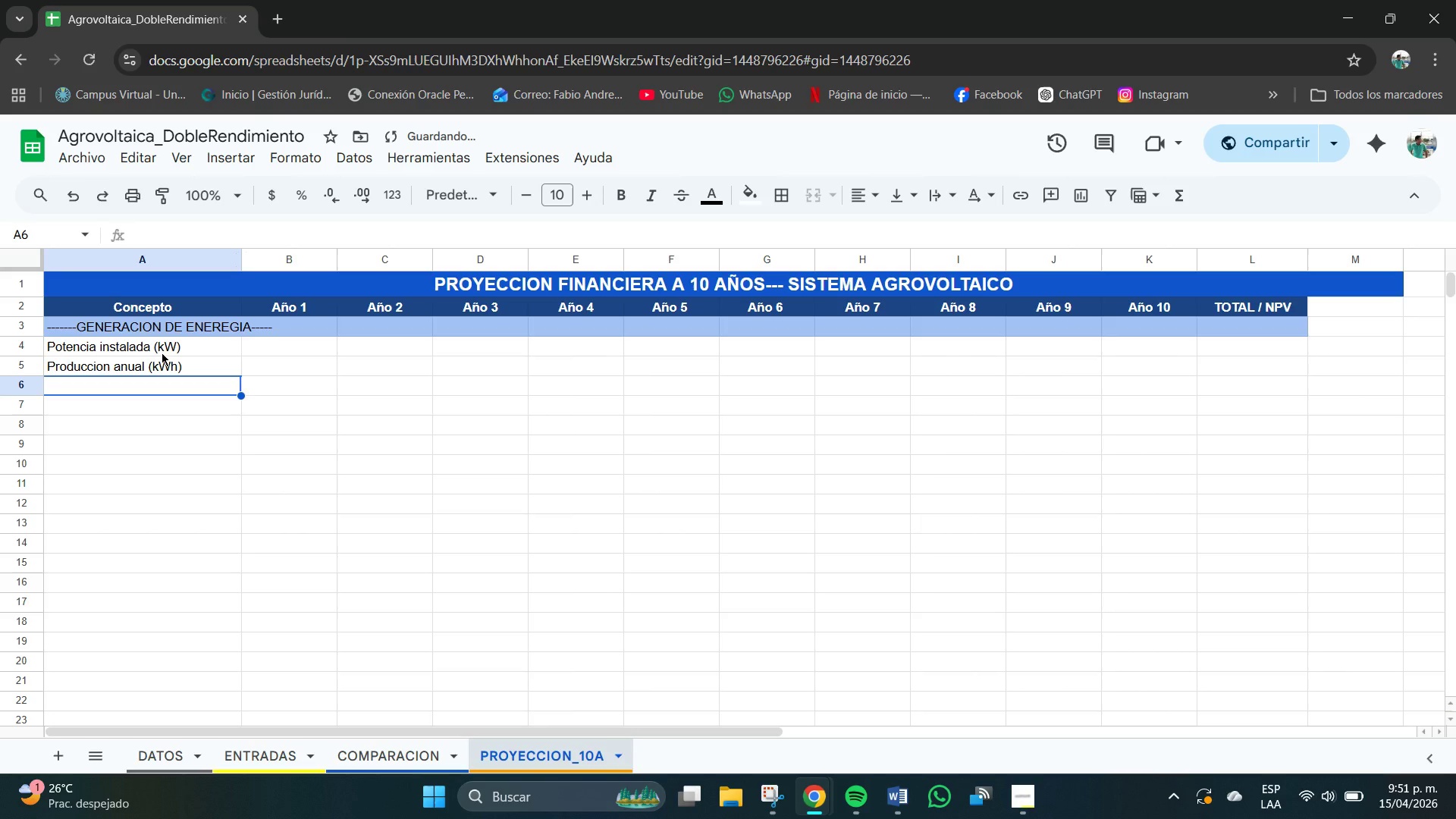 
left_click([143, 384])
 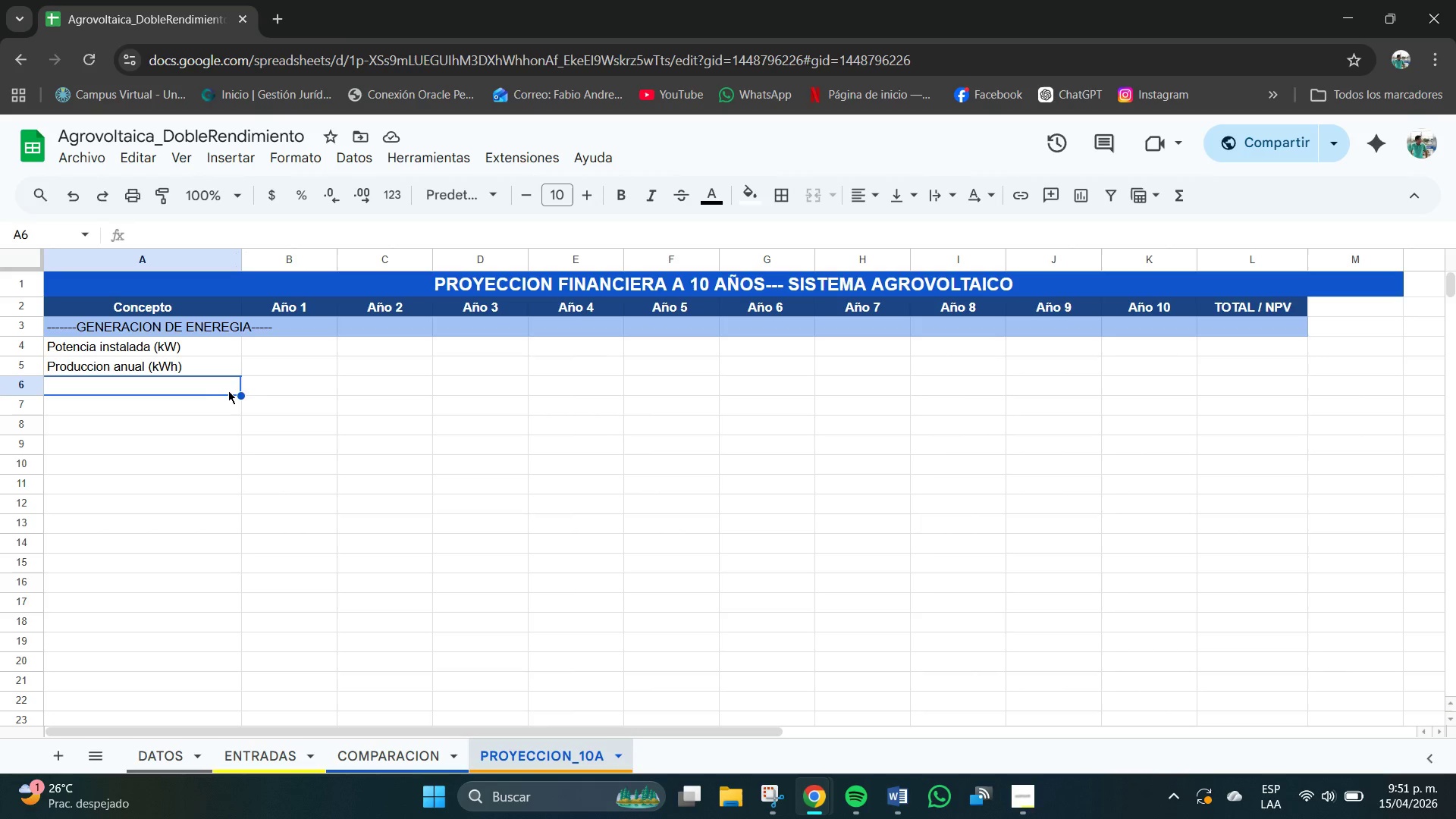 
left_click_drag(start_coordinate=[218, 387], to_coordinate=[1367, 387])
 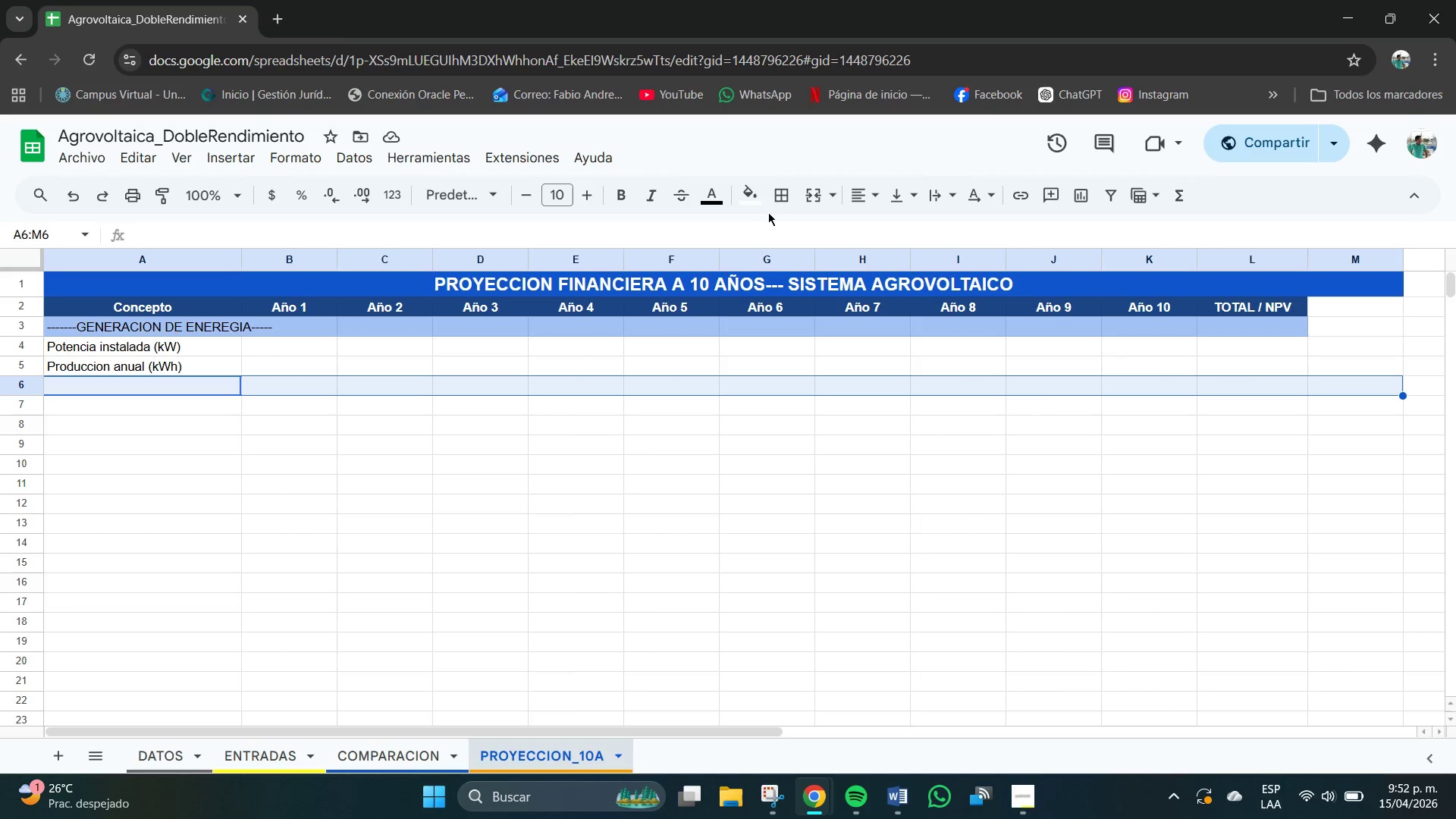 
left_click([749, 190])
 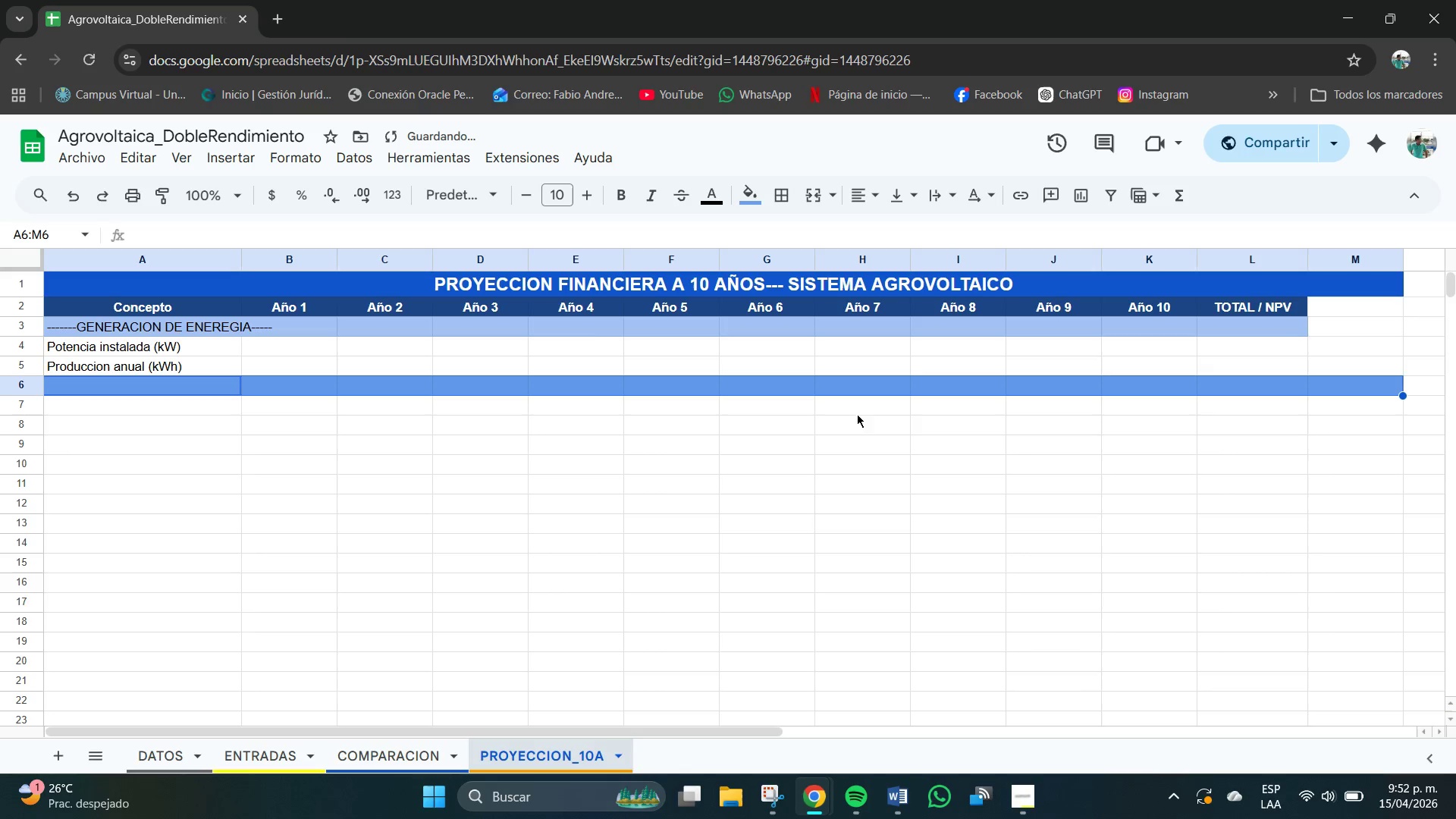 
left_click([748, 191])
 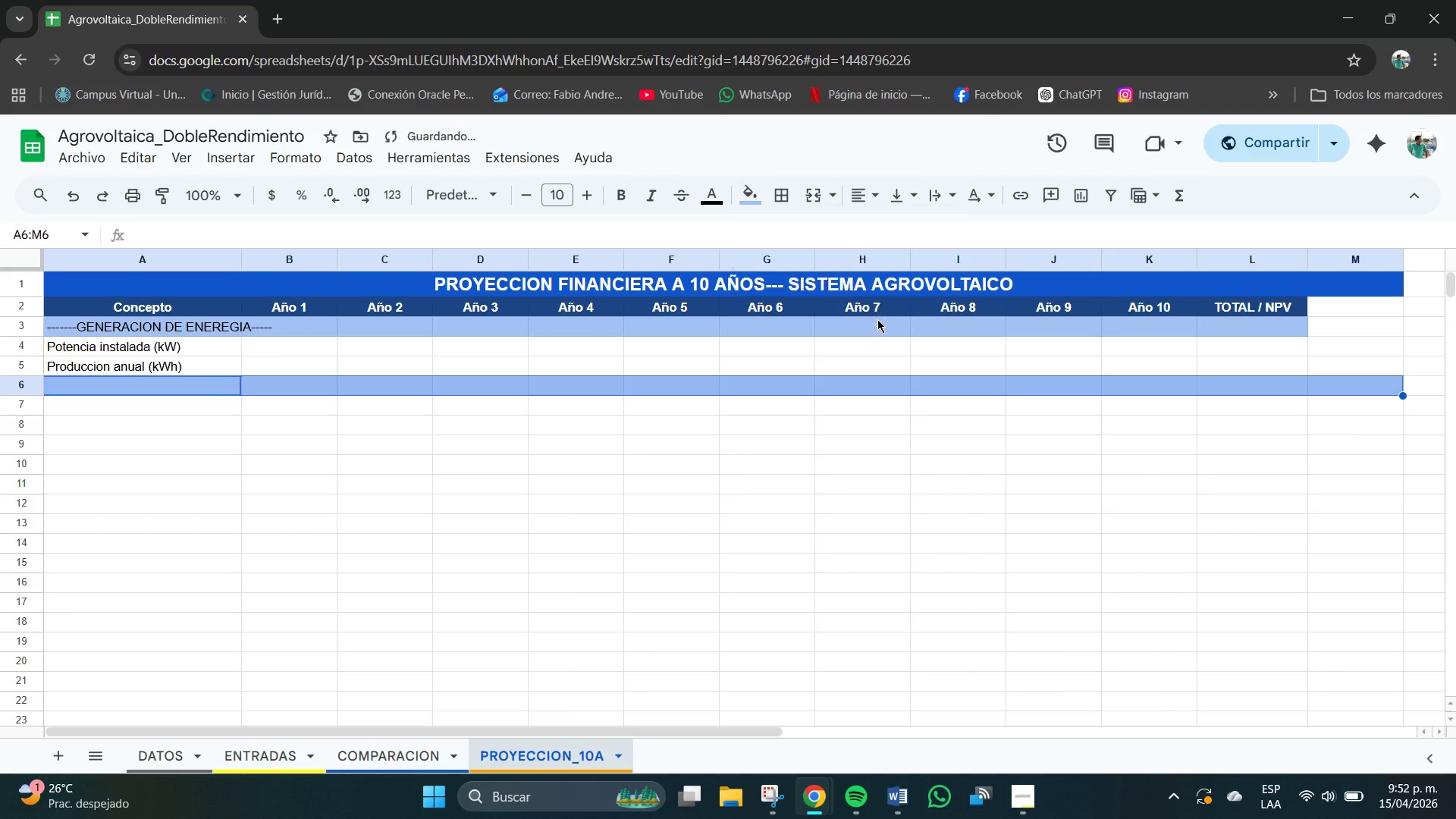 
left_click([854, 454])
 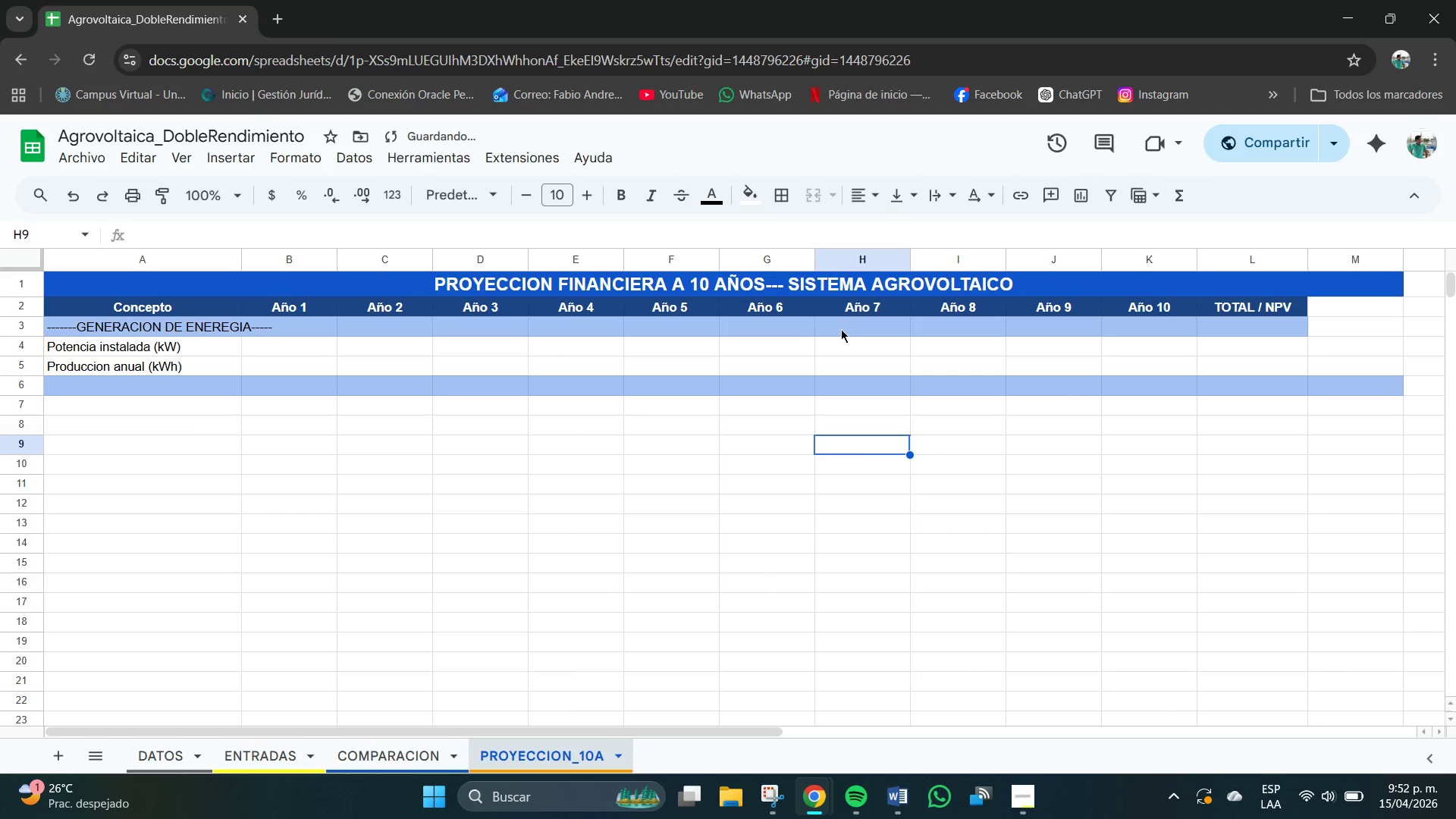 
left_click([838, 332])
 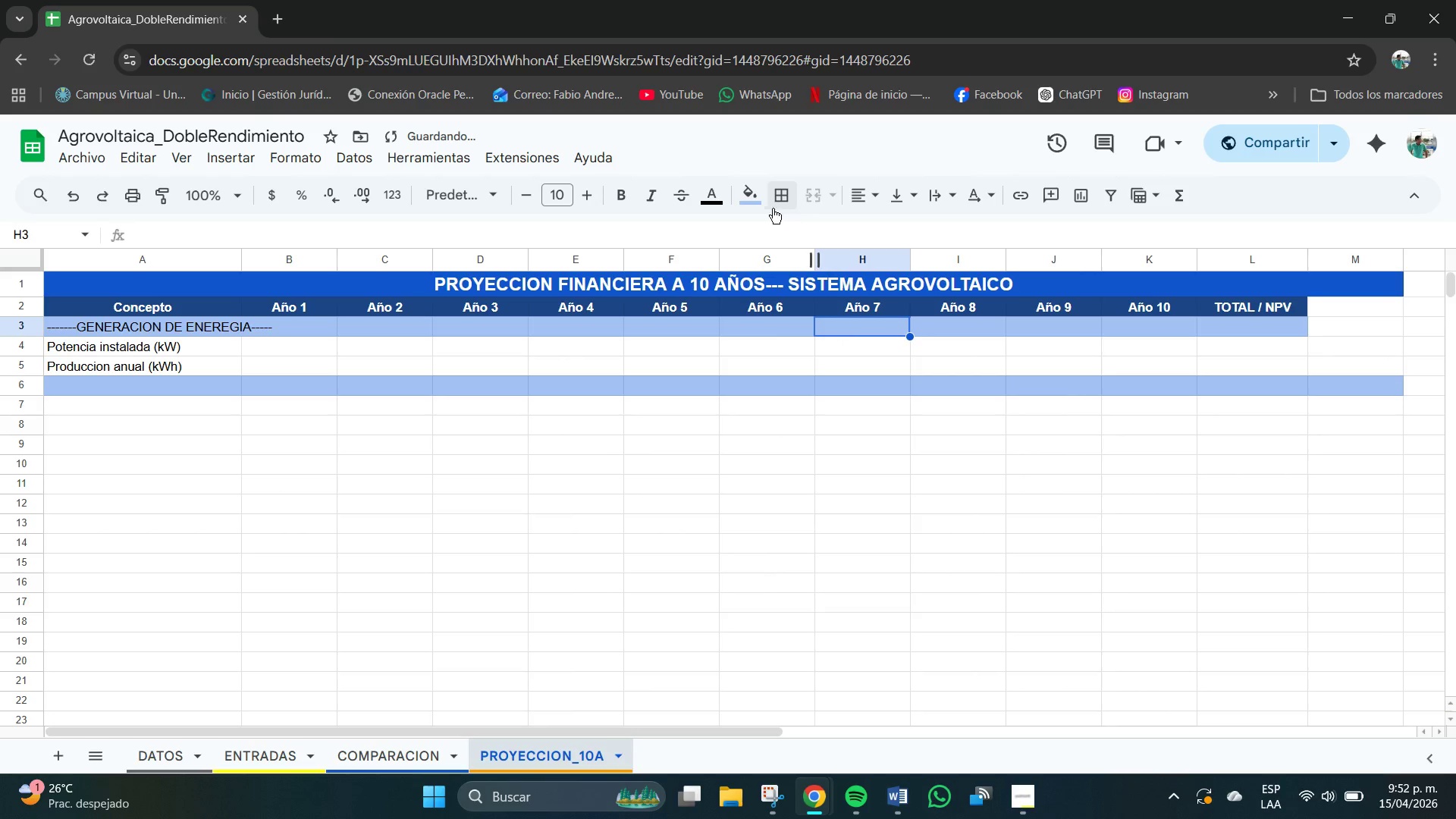 
left_click([763, 206])
 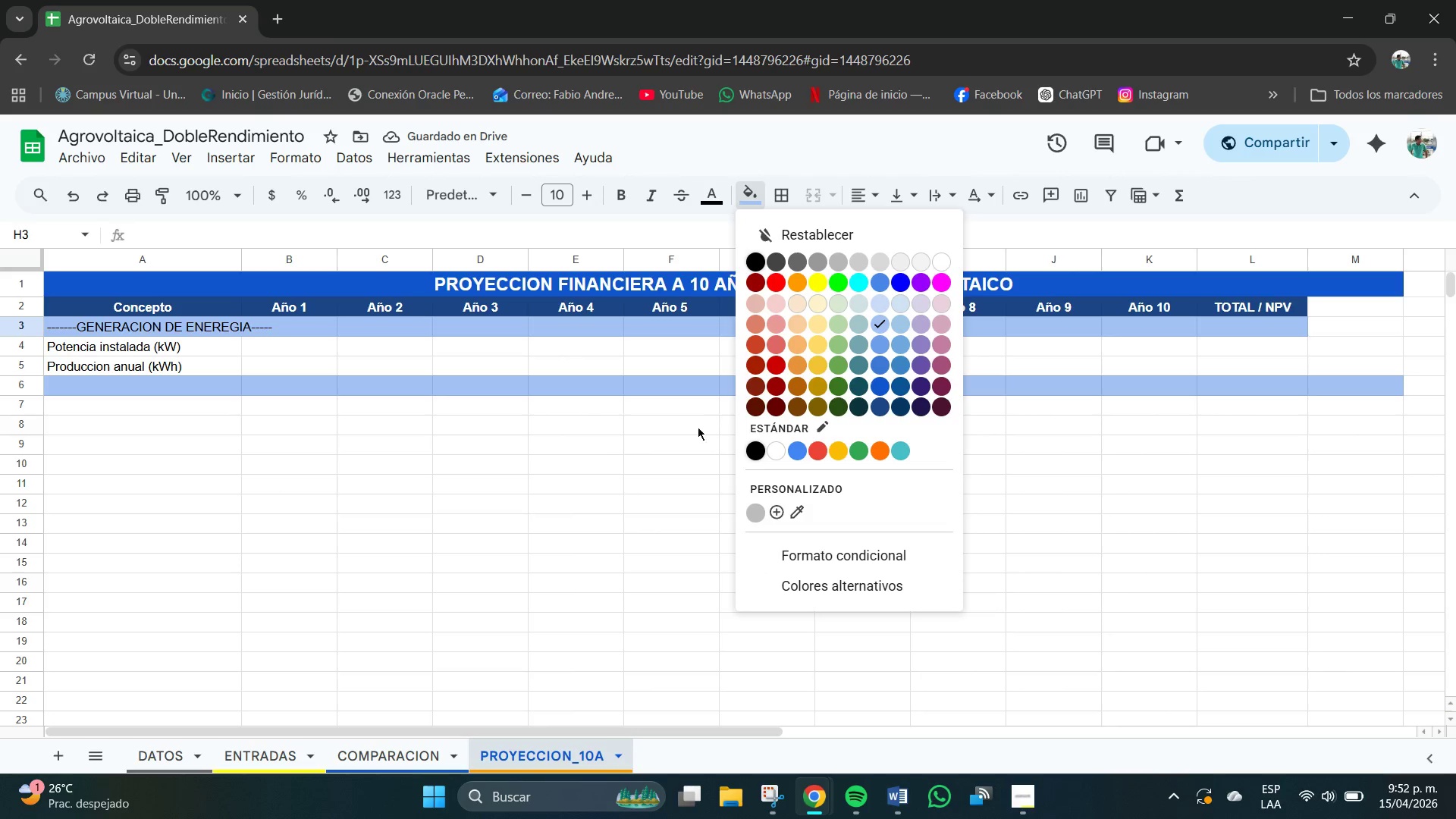 
double_click([720, 385])
 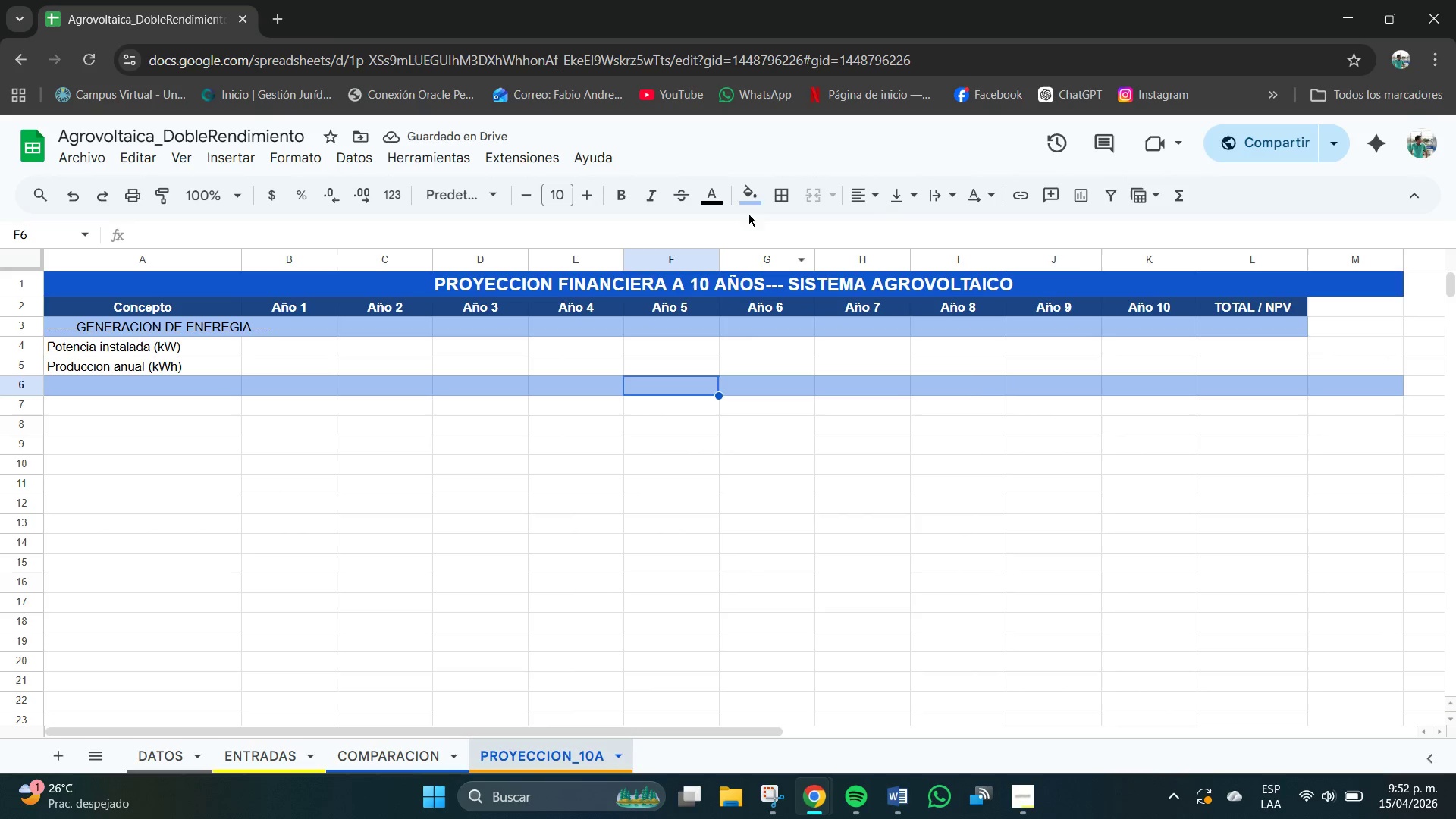 
left_click([758, 193])
 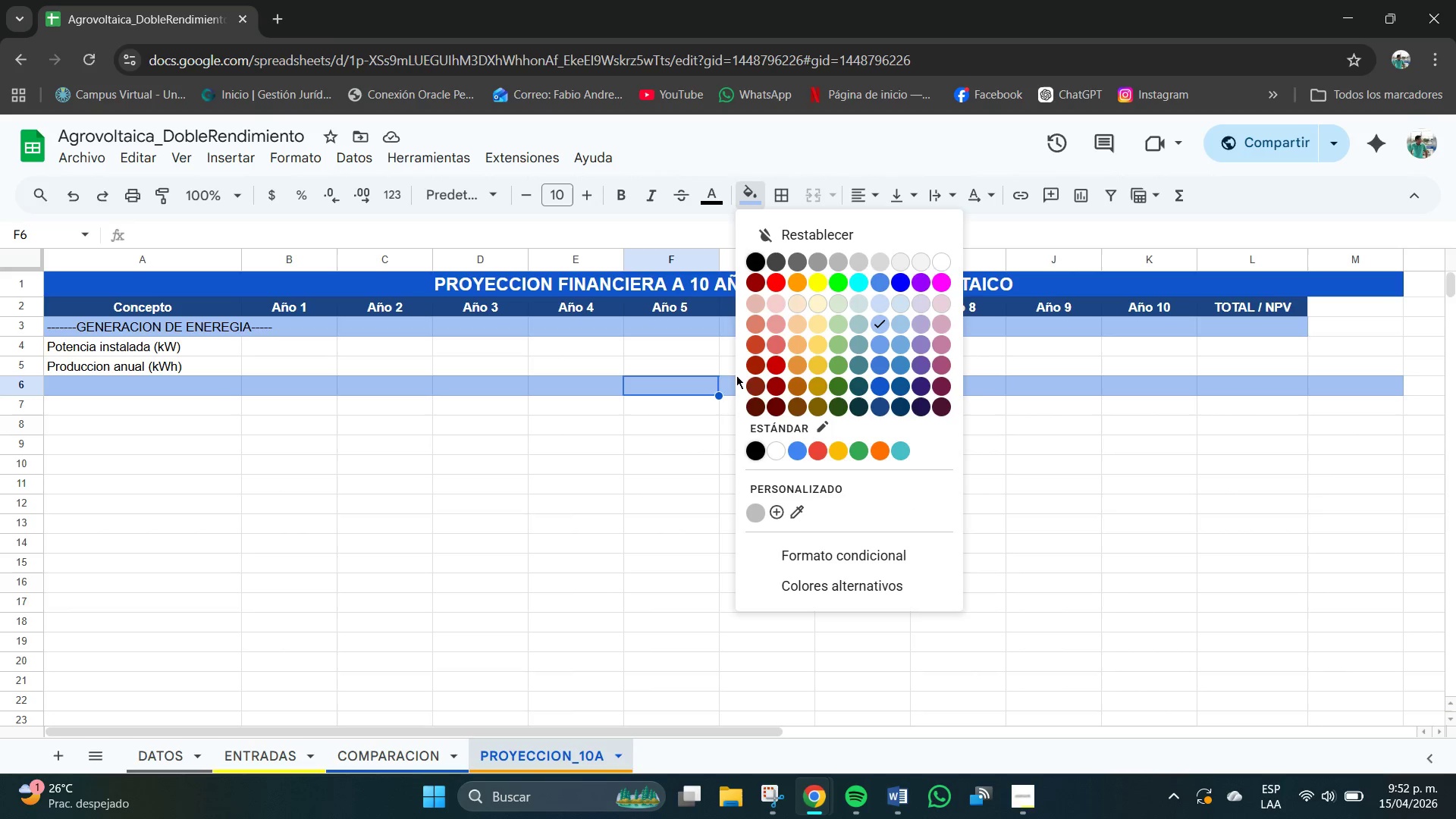 
left_click([708, 444])
 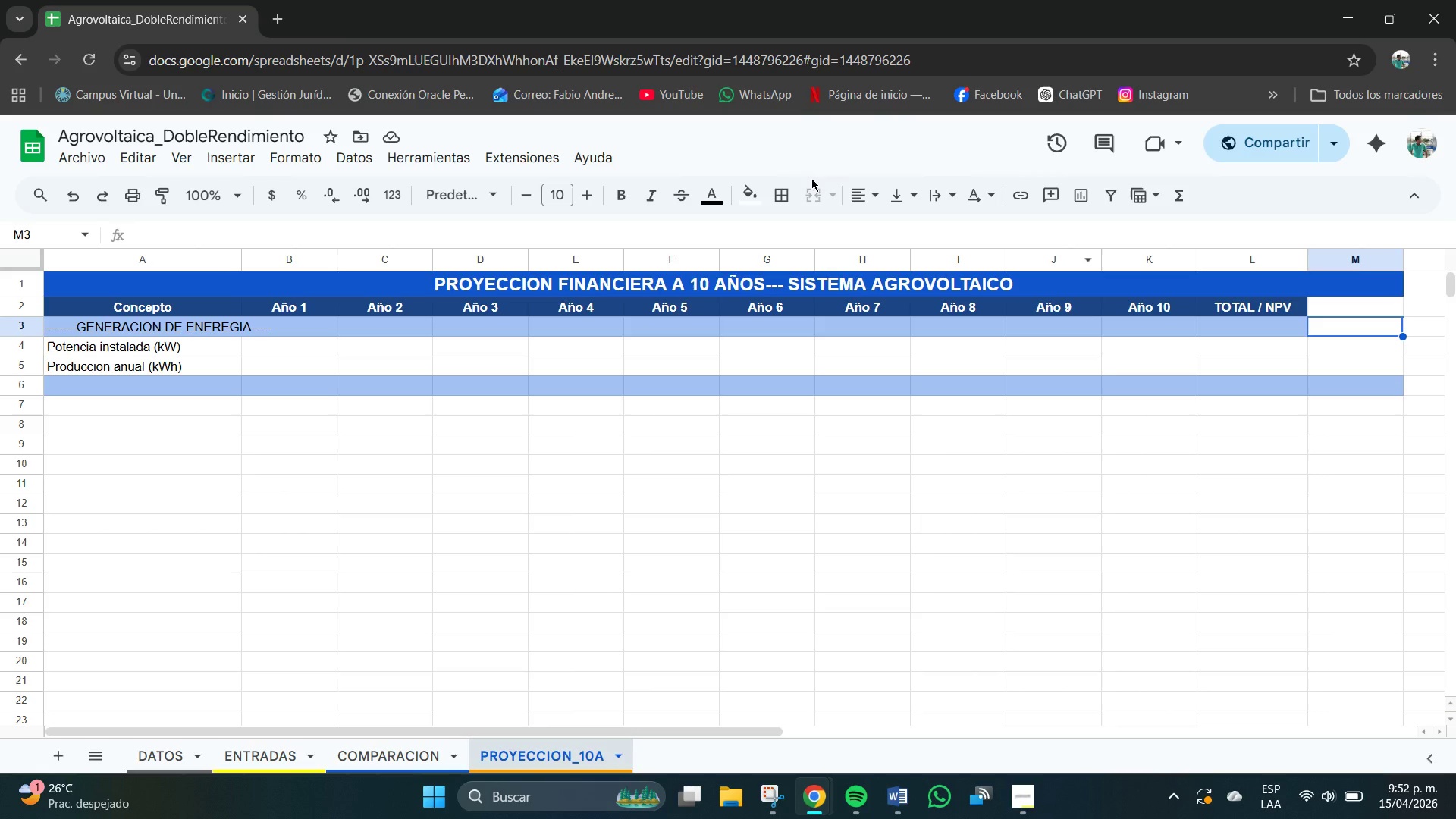 
left_click([752, 199])
 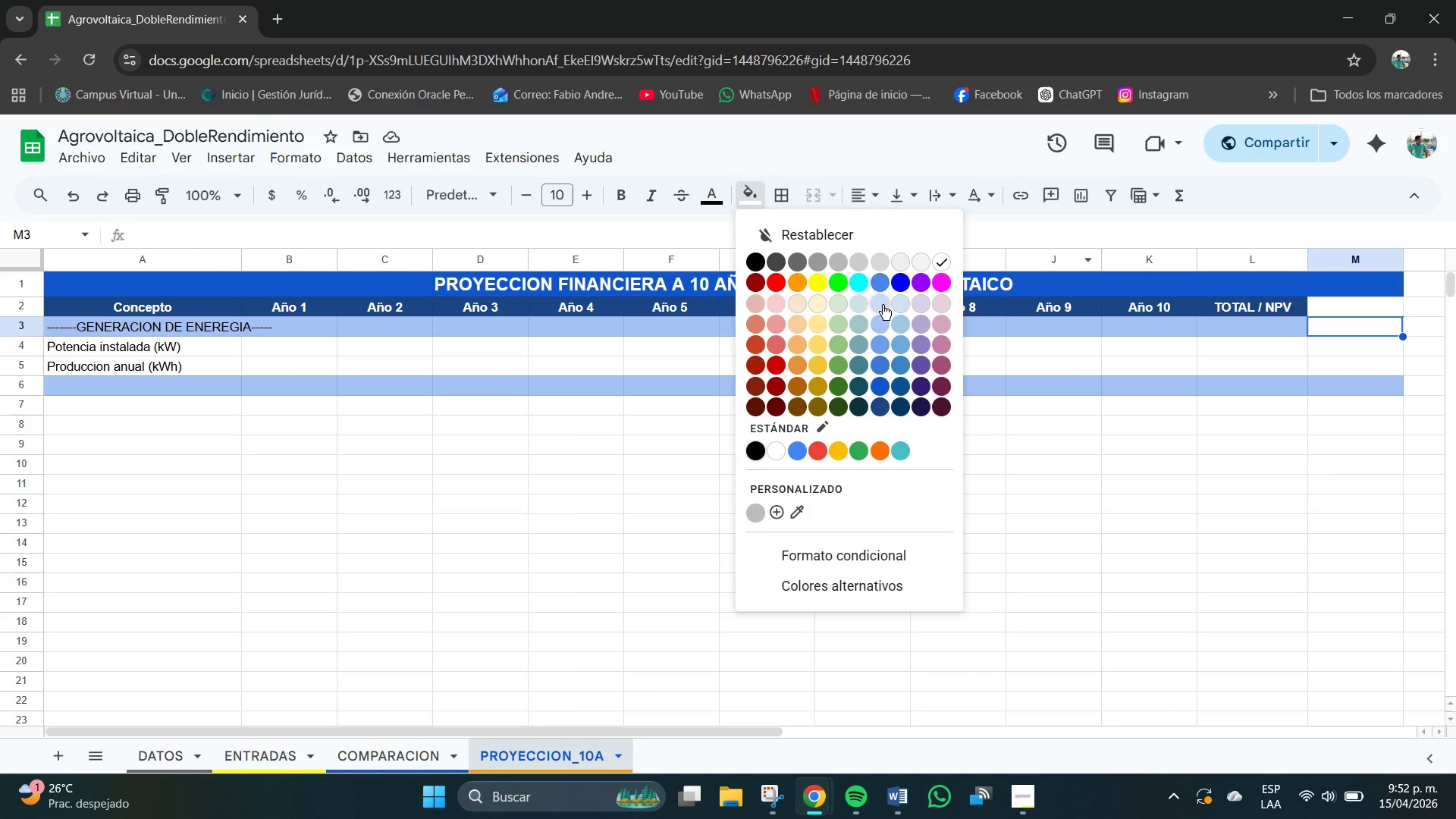 
double_click([1163, 488])
 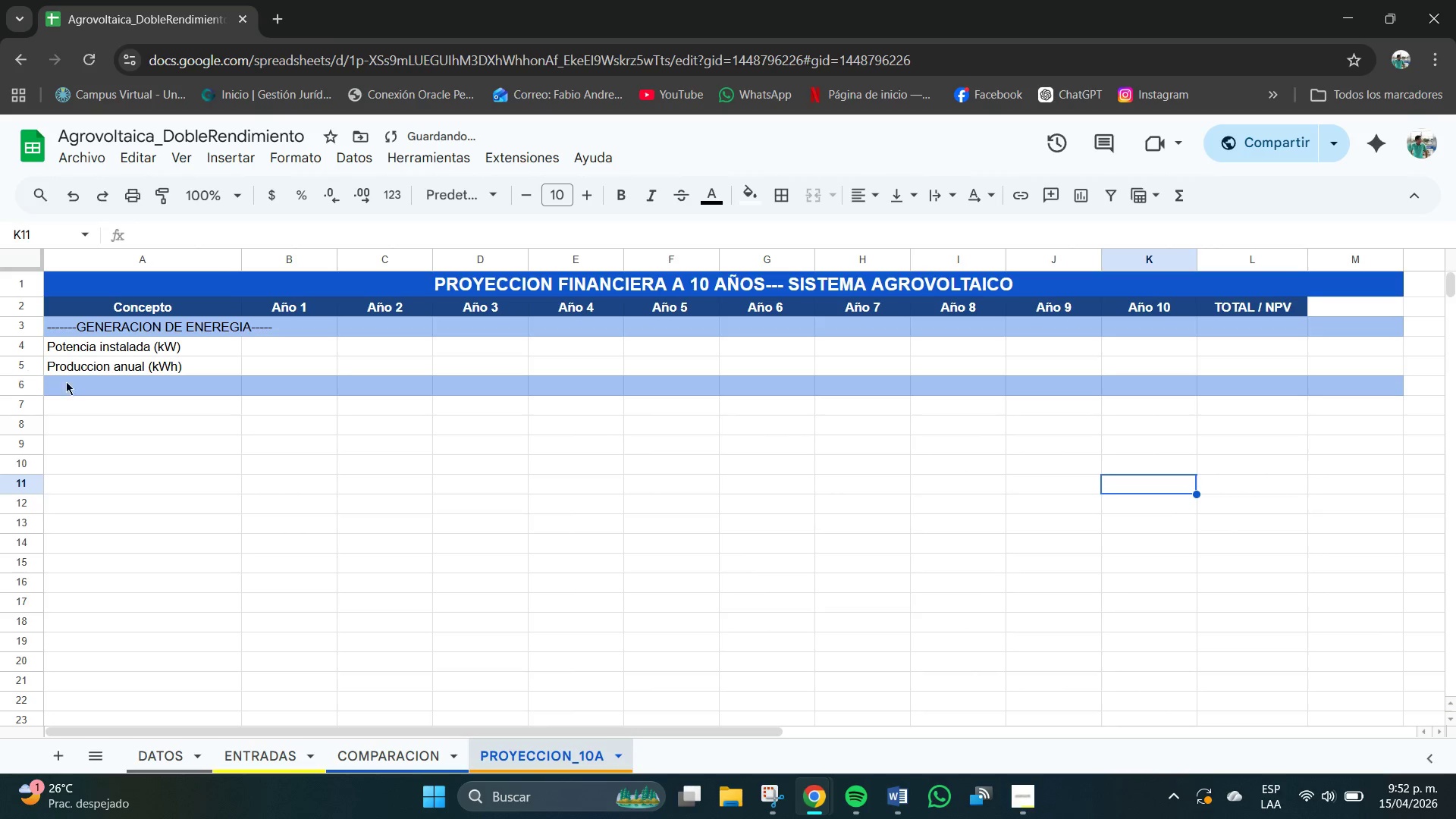 
left_click([96, 389])
 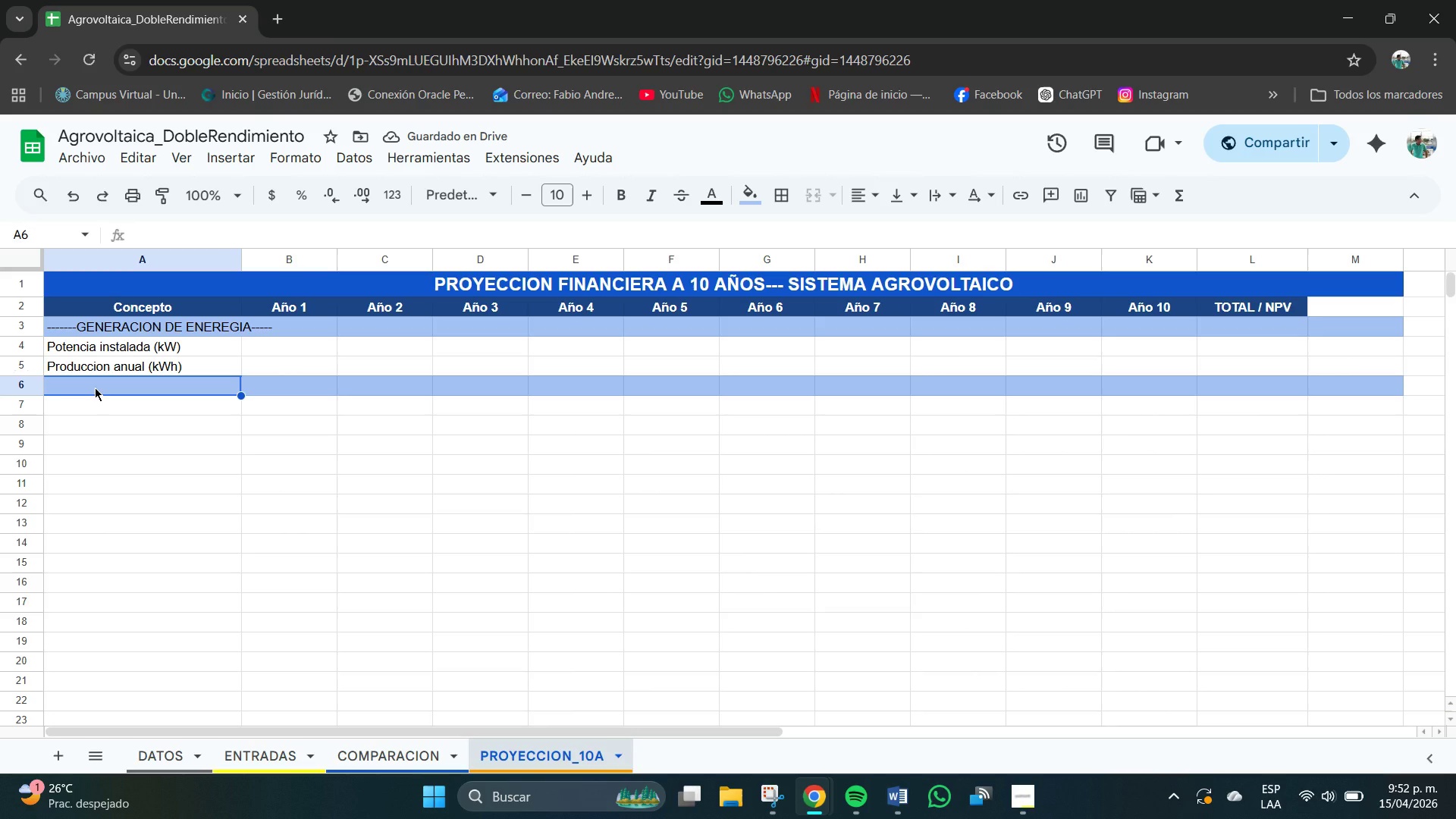 
type(__)
key(Backspace)
key(Backspace)
type(-------- INGRESOS-------)
 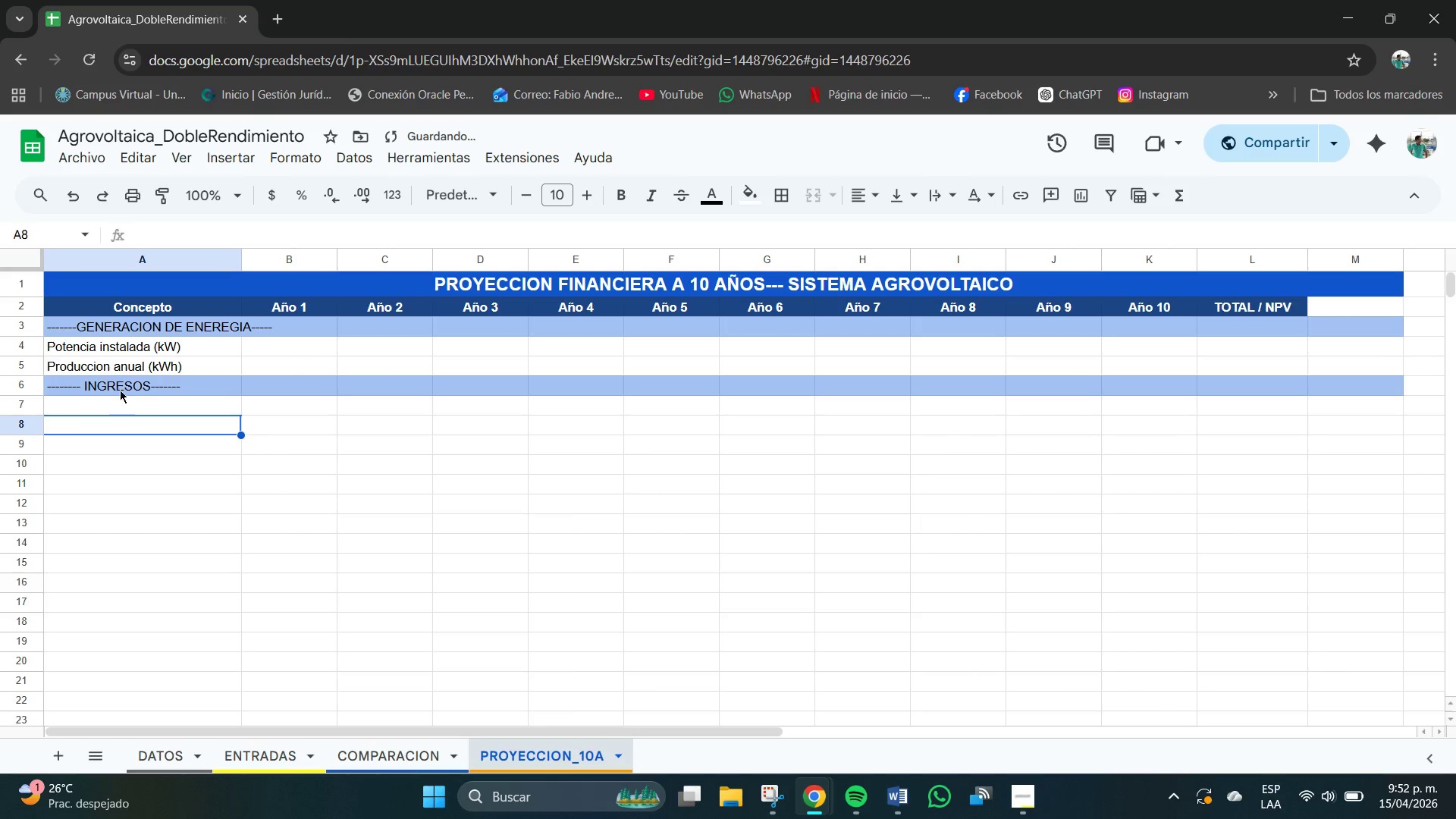 
left_click([124, 389])
 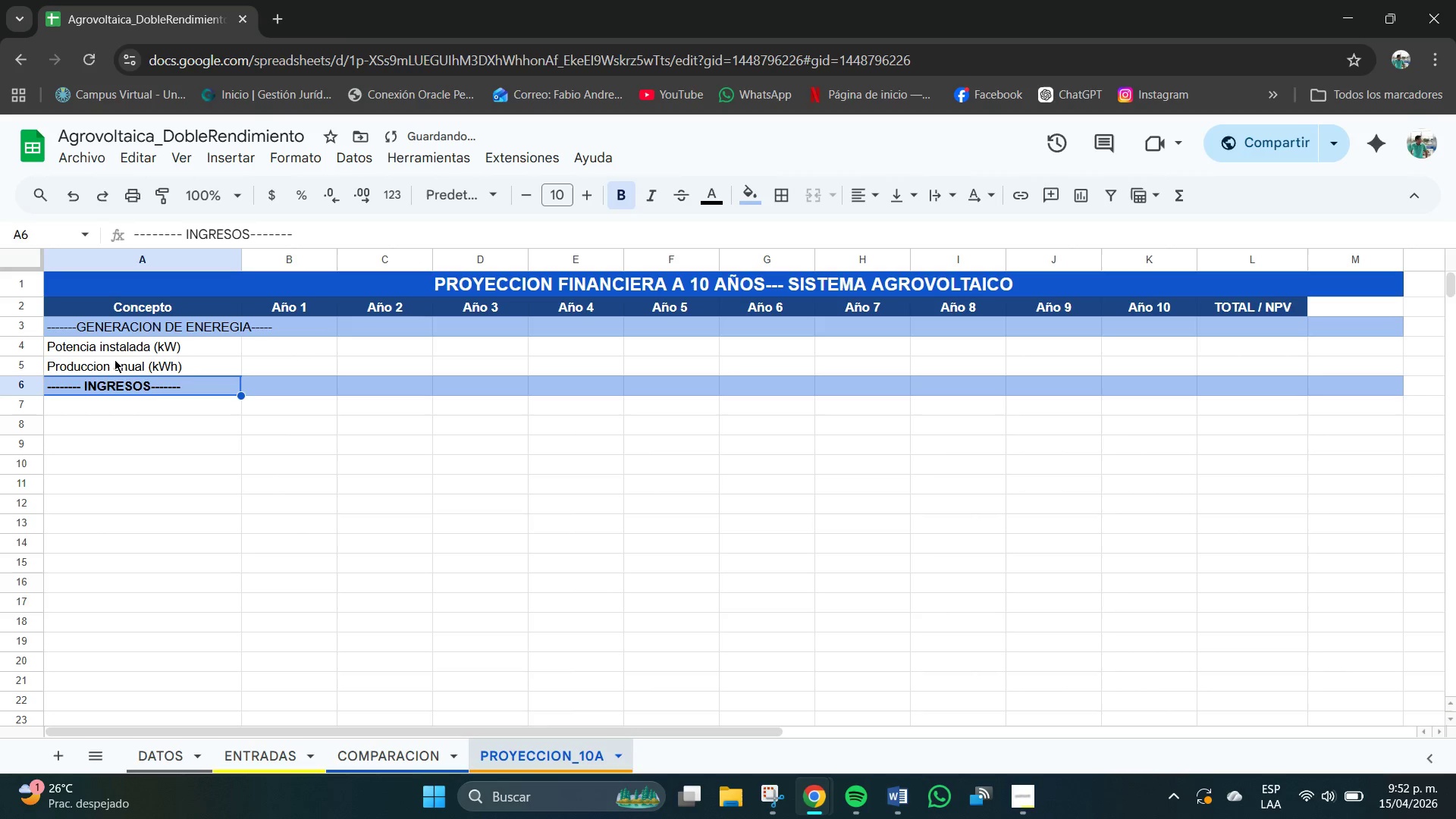 
left_click([165, 325])
 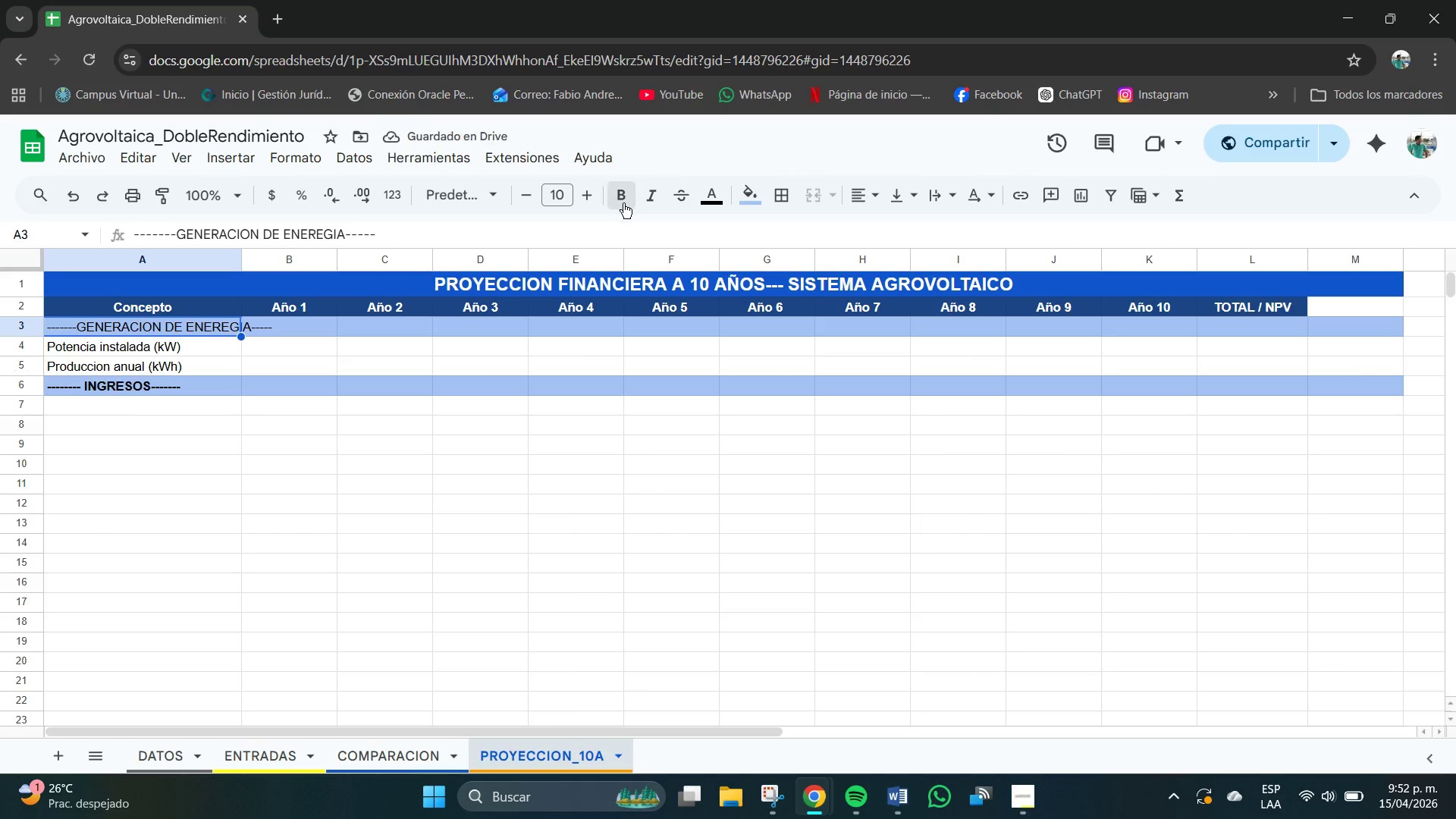 
double_click([67, 585])
 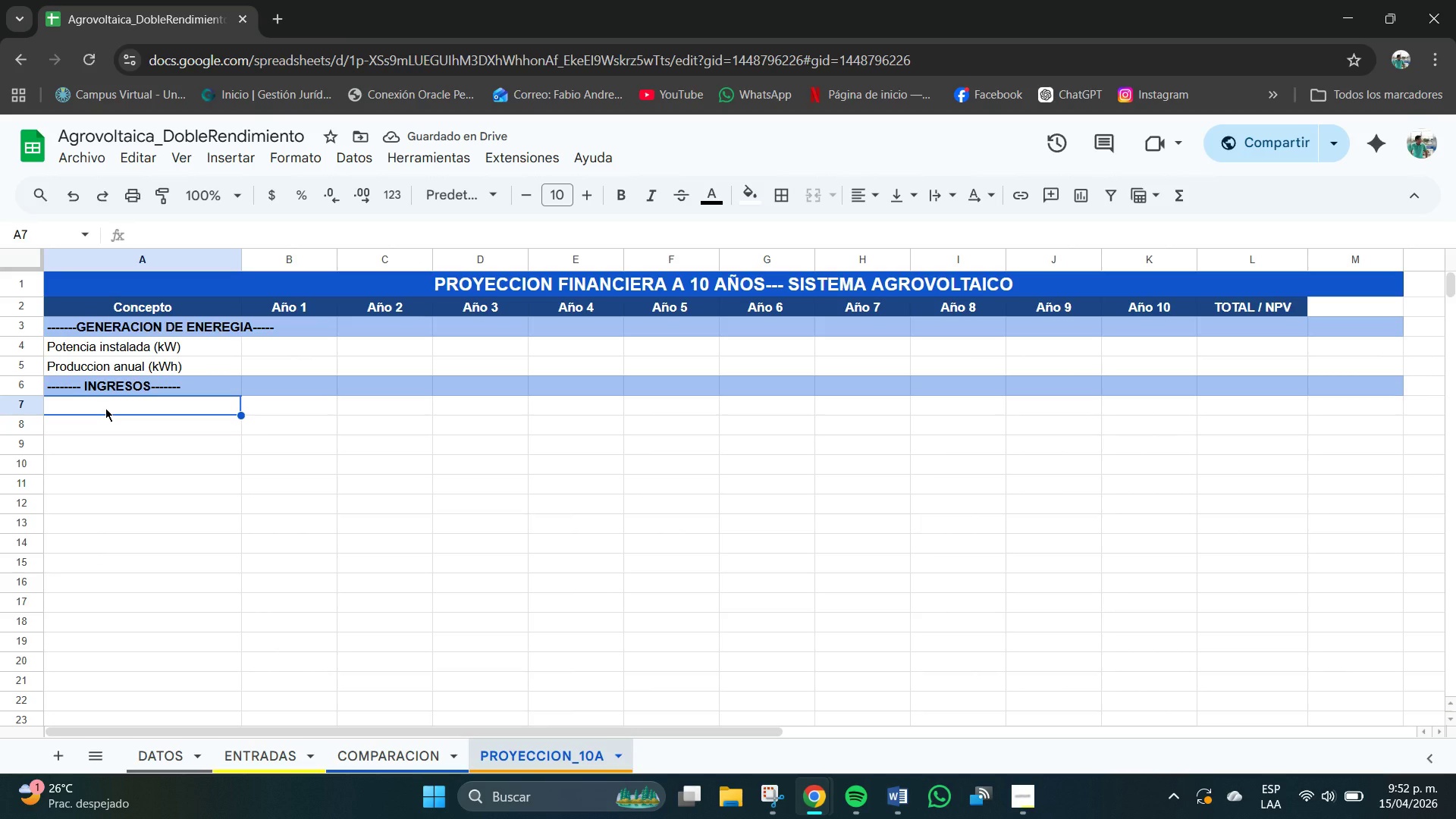 
wait(6.0)
 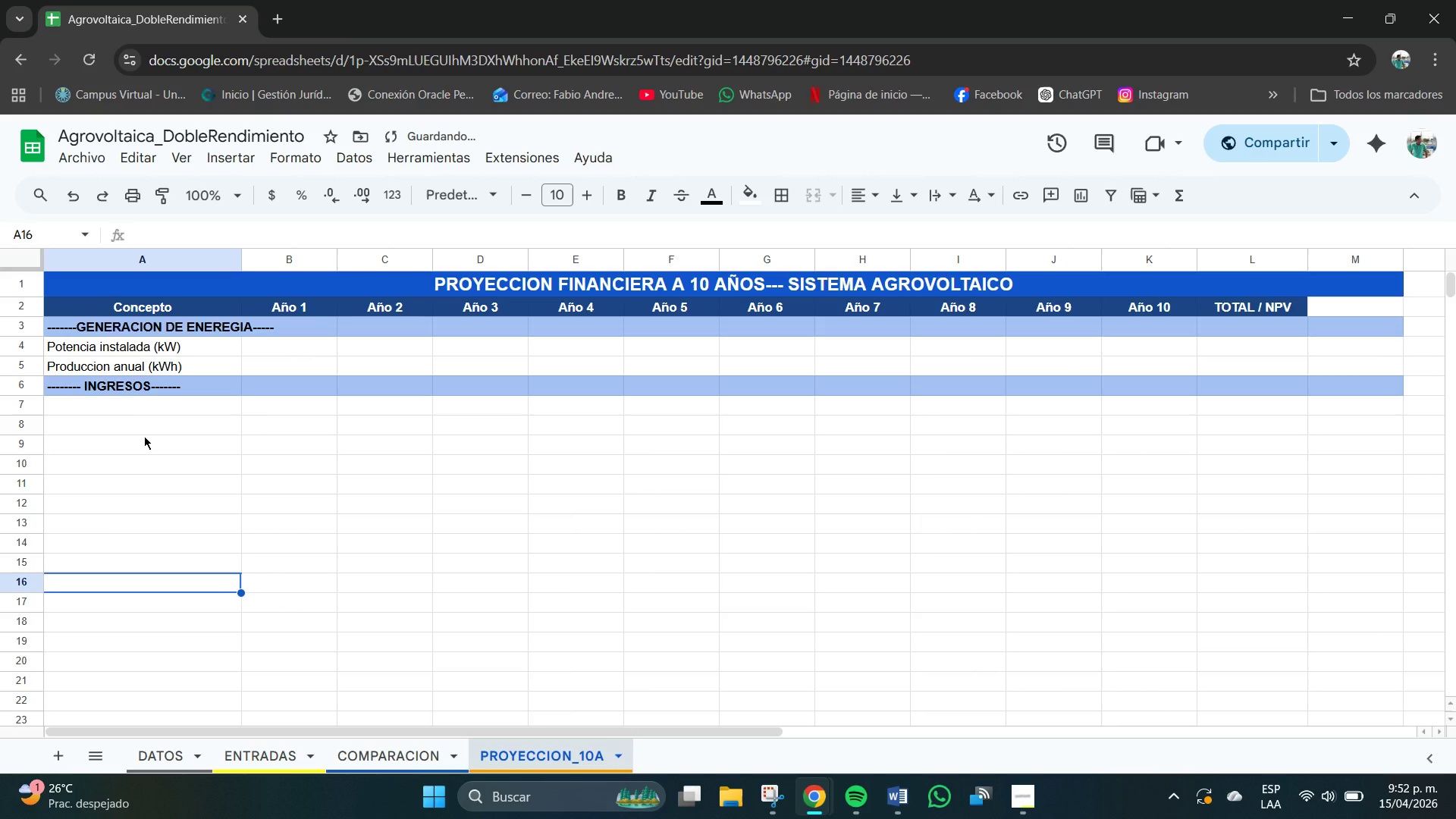 
type(Ingresos cultivos *^)
key(Backspace)
type($()
 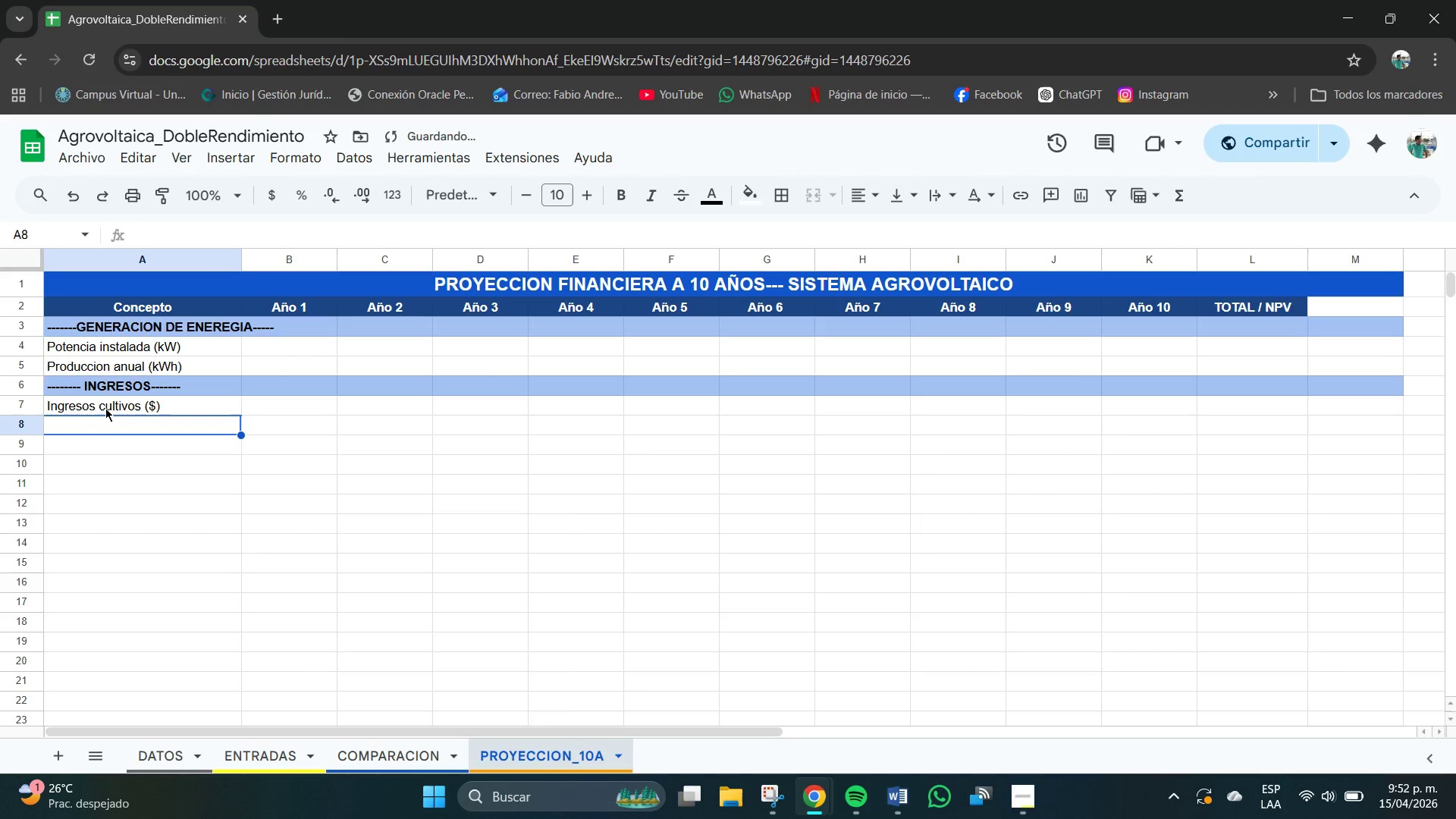 
 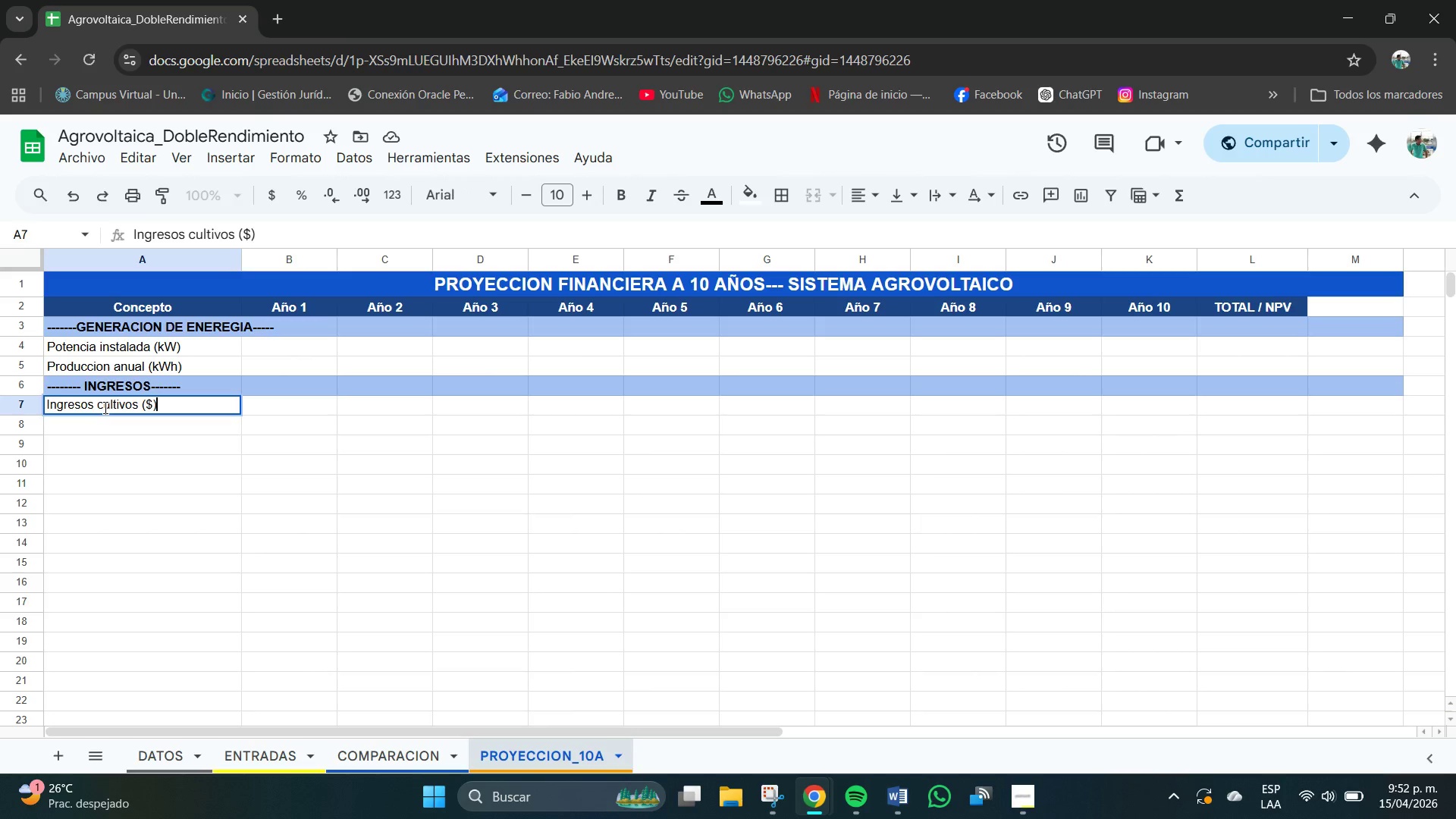 
key(Enter)
 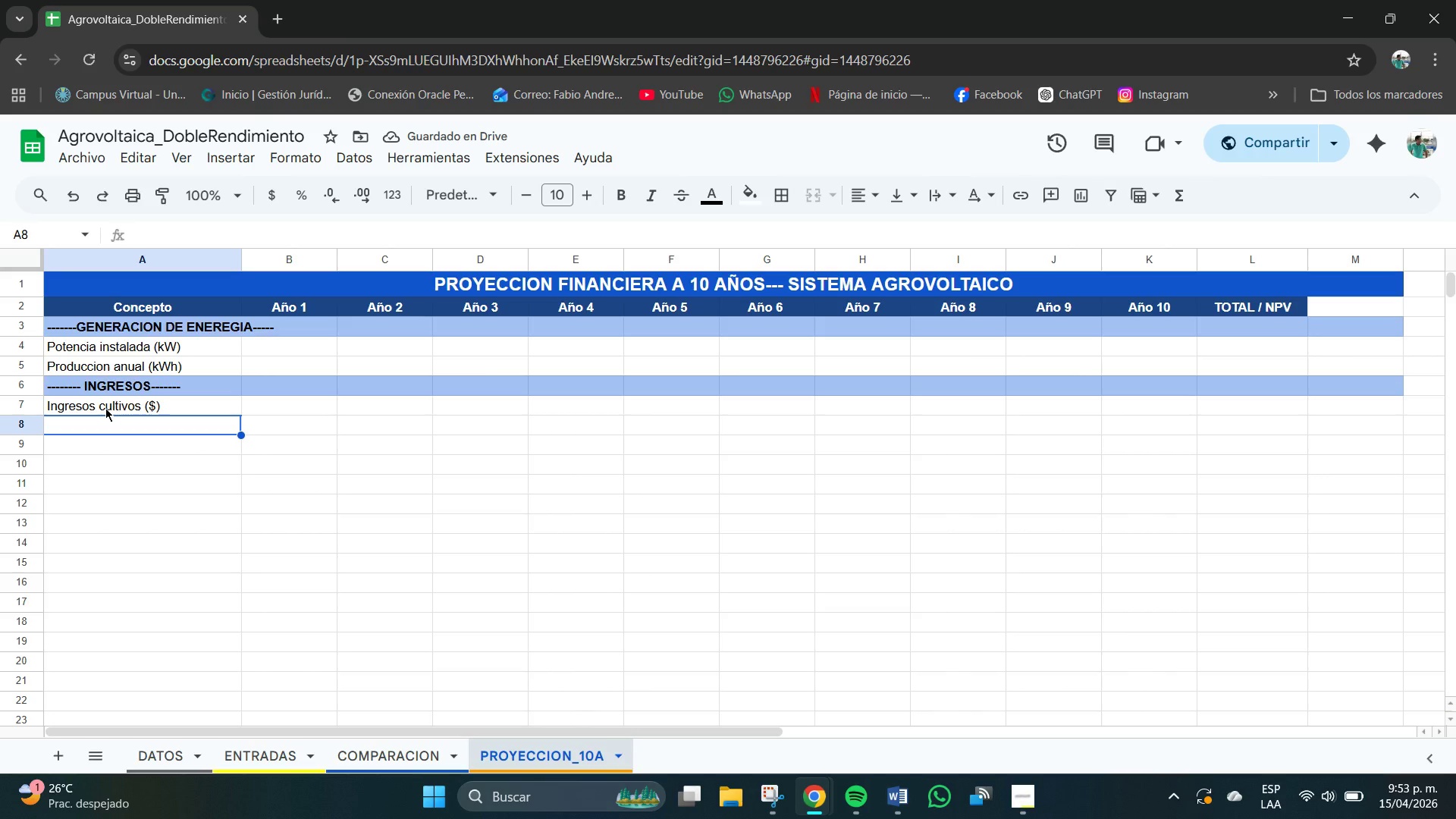 
type(Ingresos energia *^)
key(Backspace)
type($()
 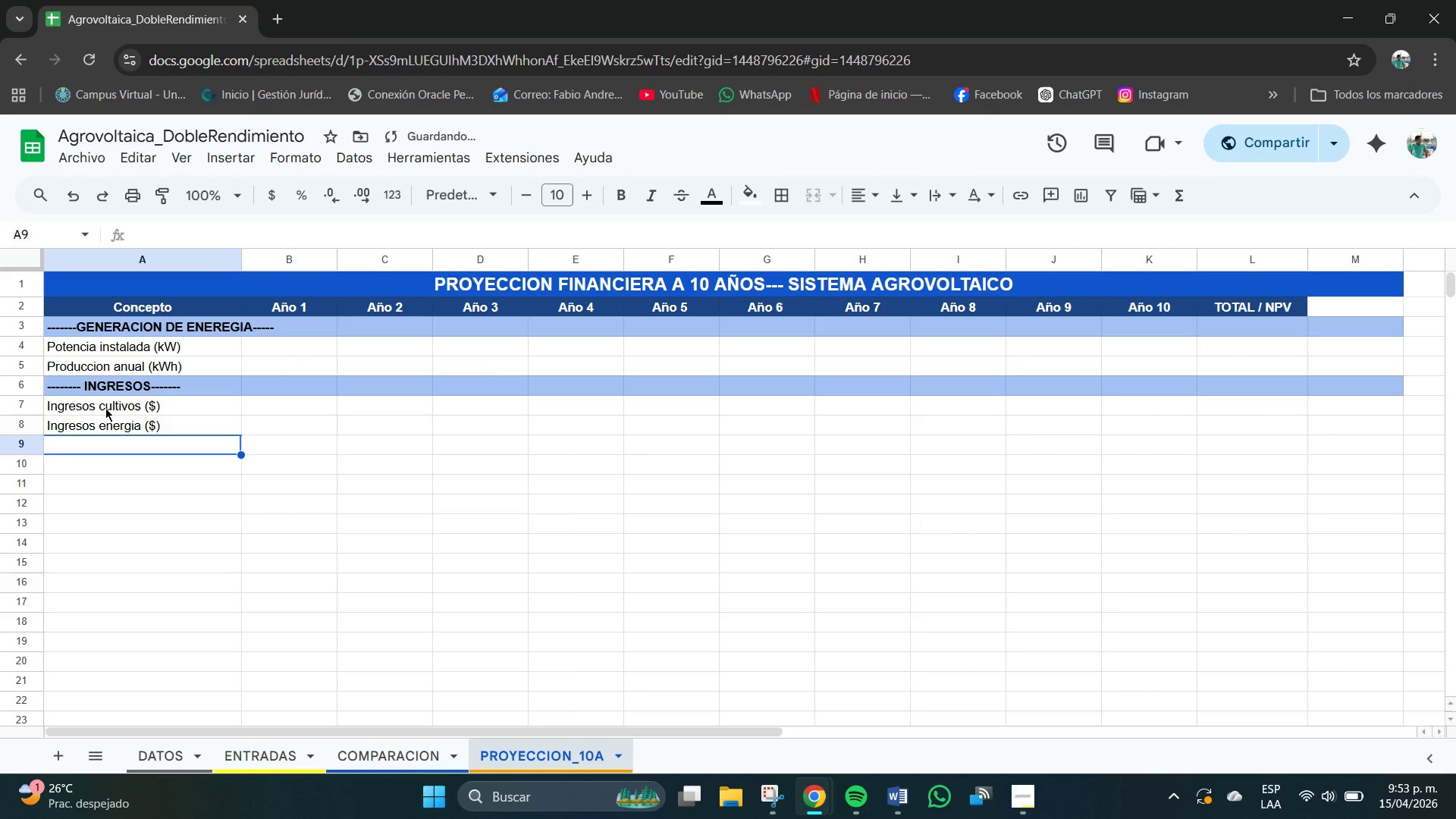 
 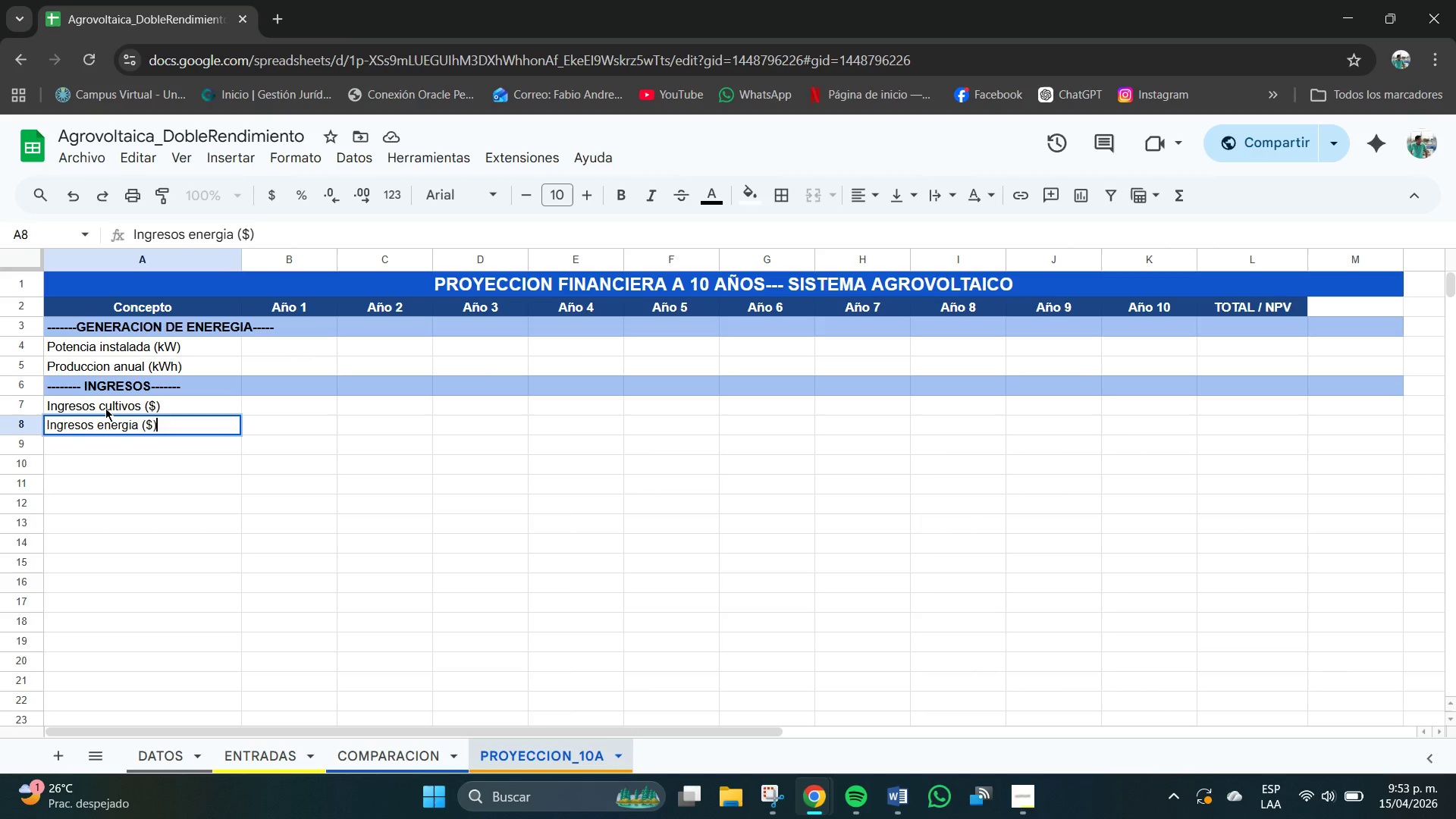 
key(Enter)
 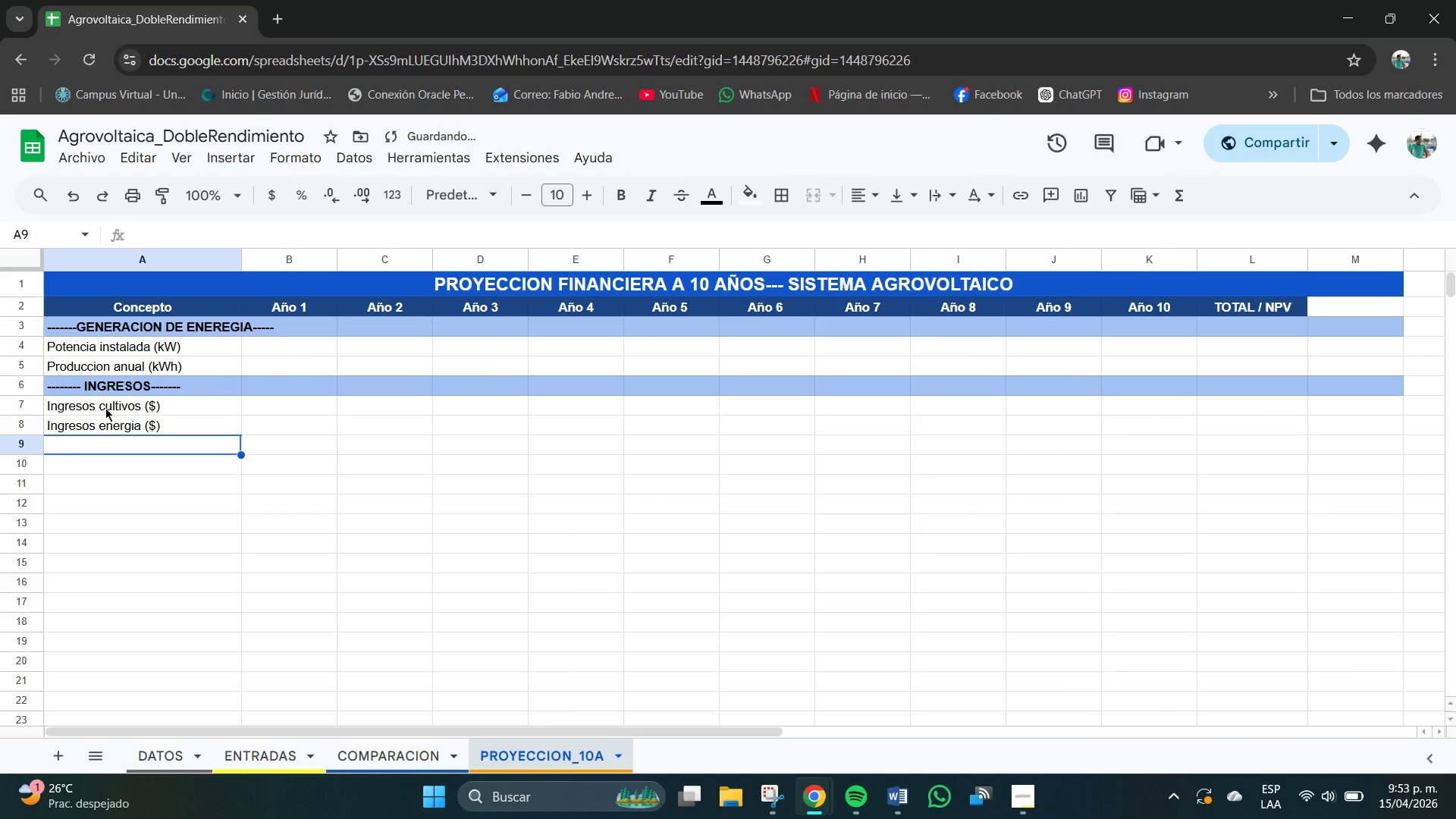 
type(Ahorro agua *$()
 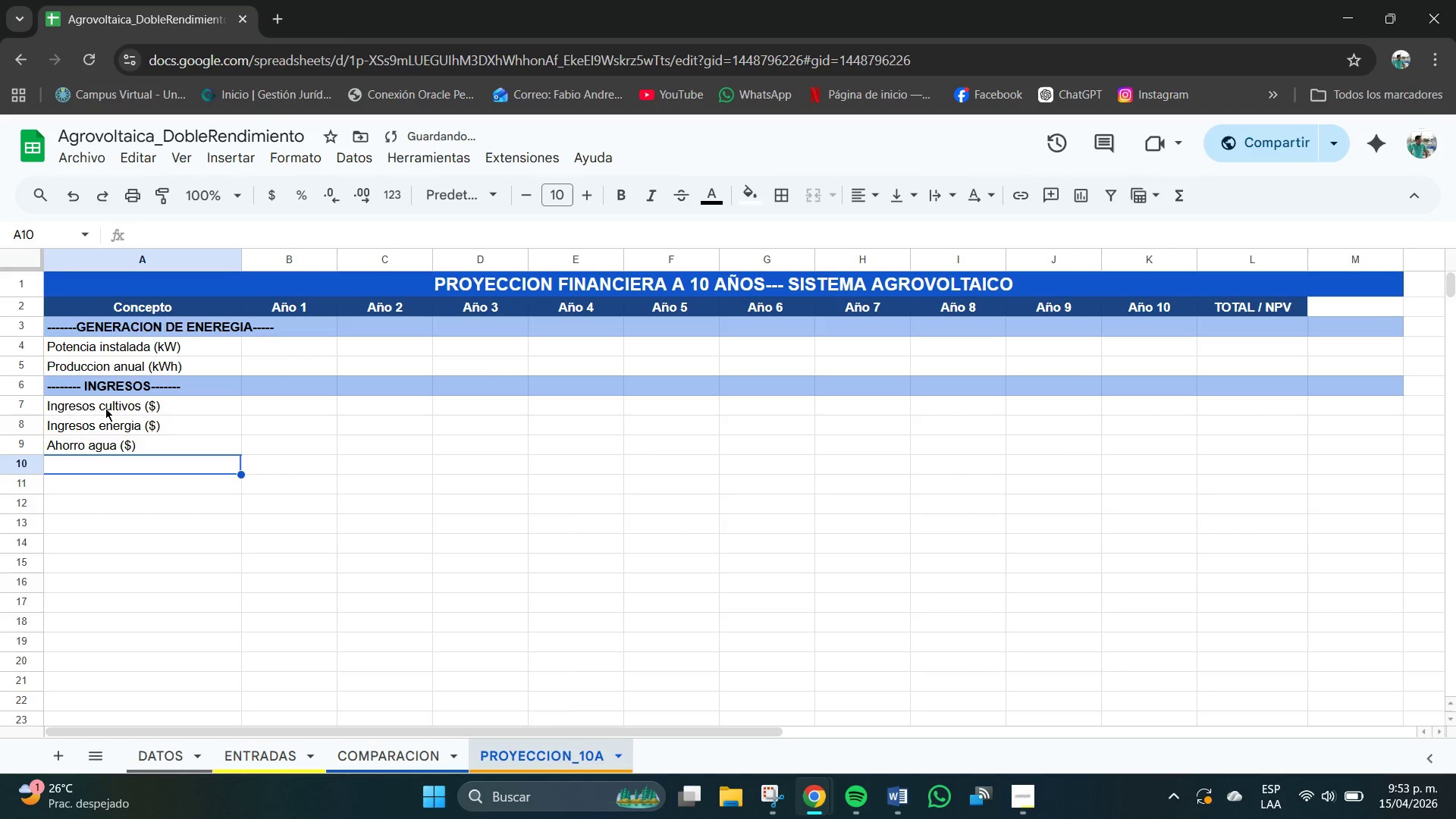 
 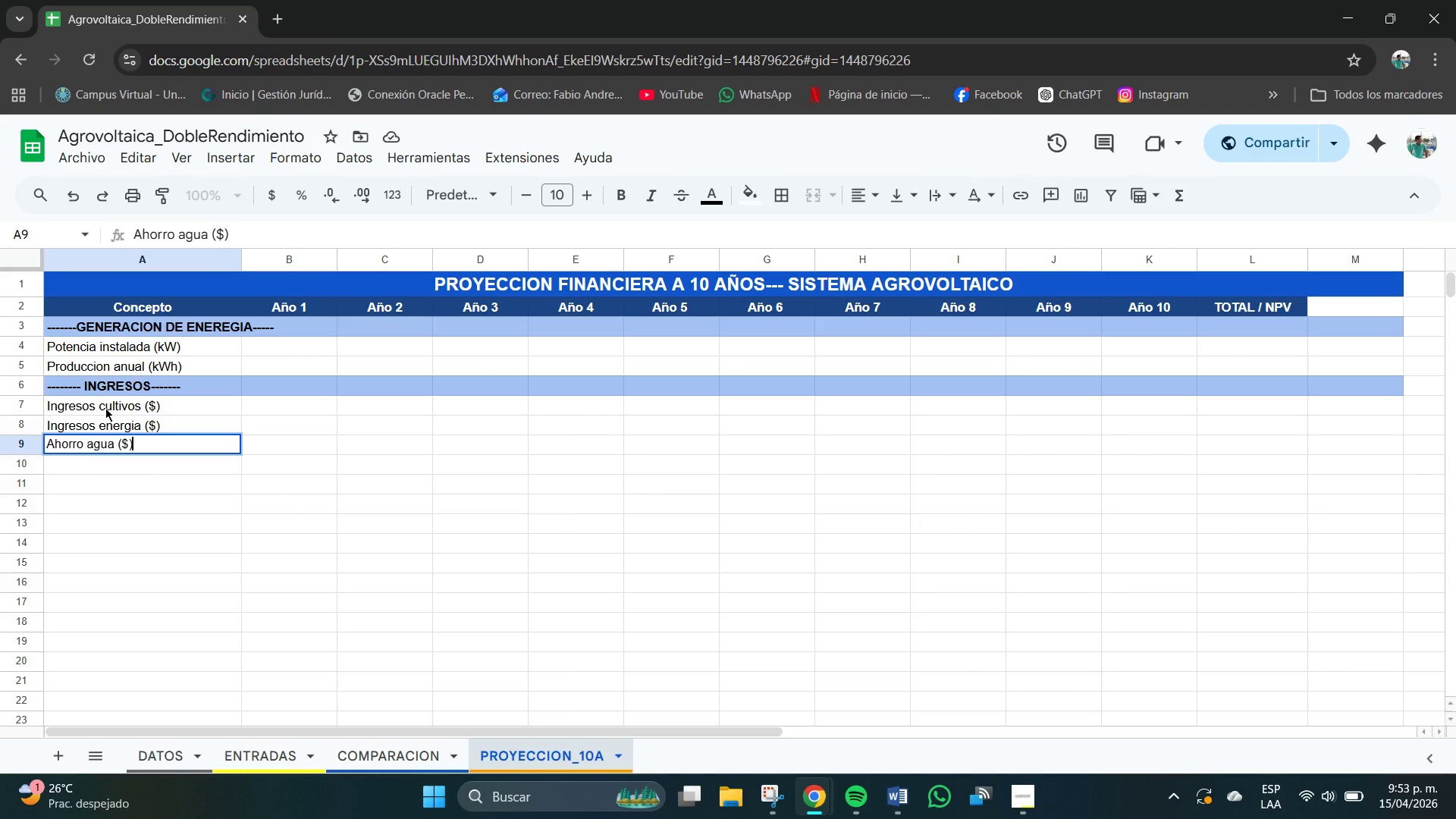 
key(Enter)
 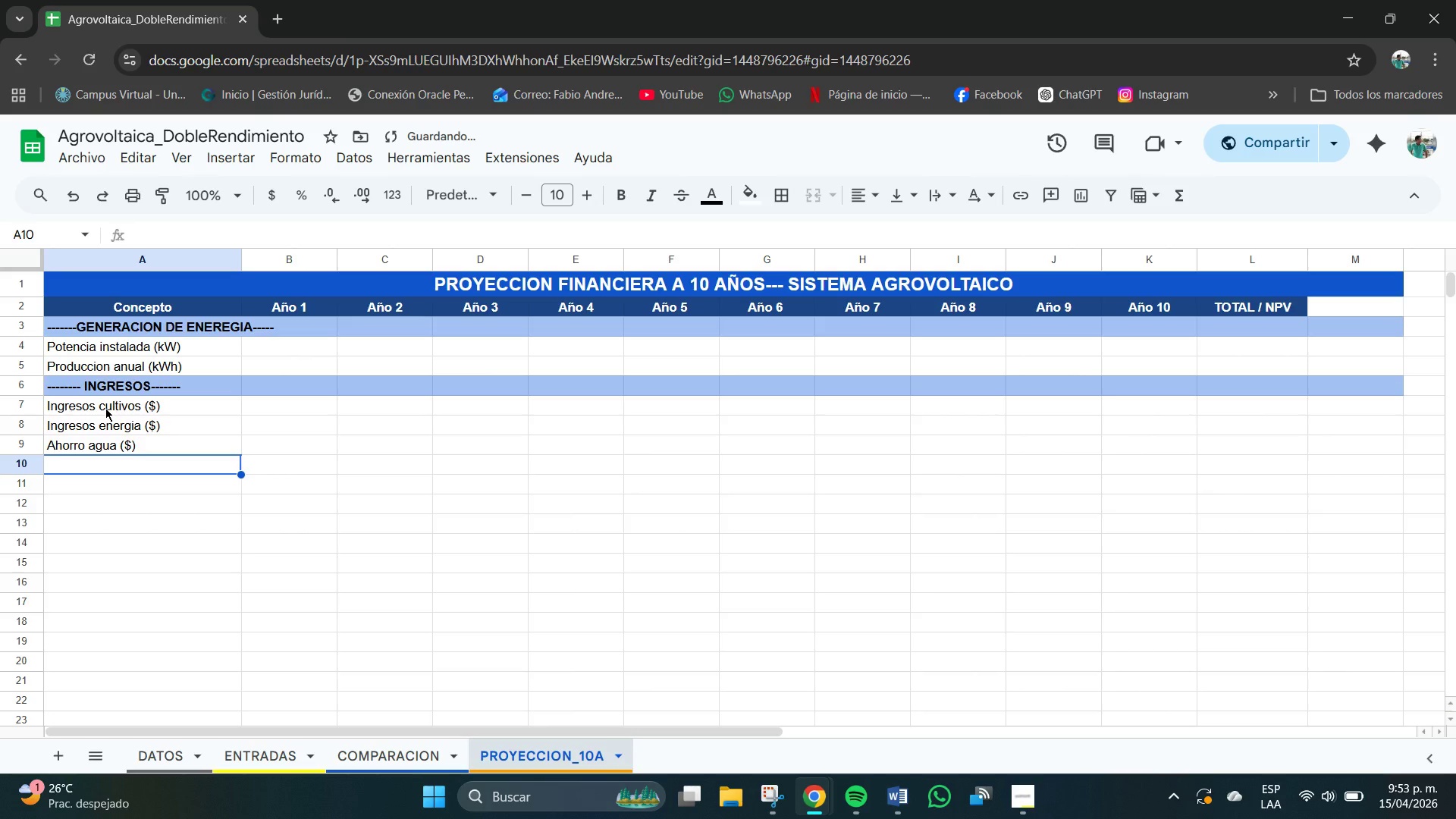 
type(INGRESOS TOTALES *$( )
 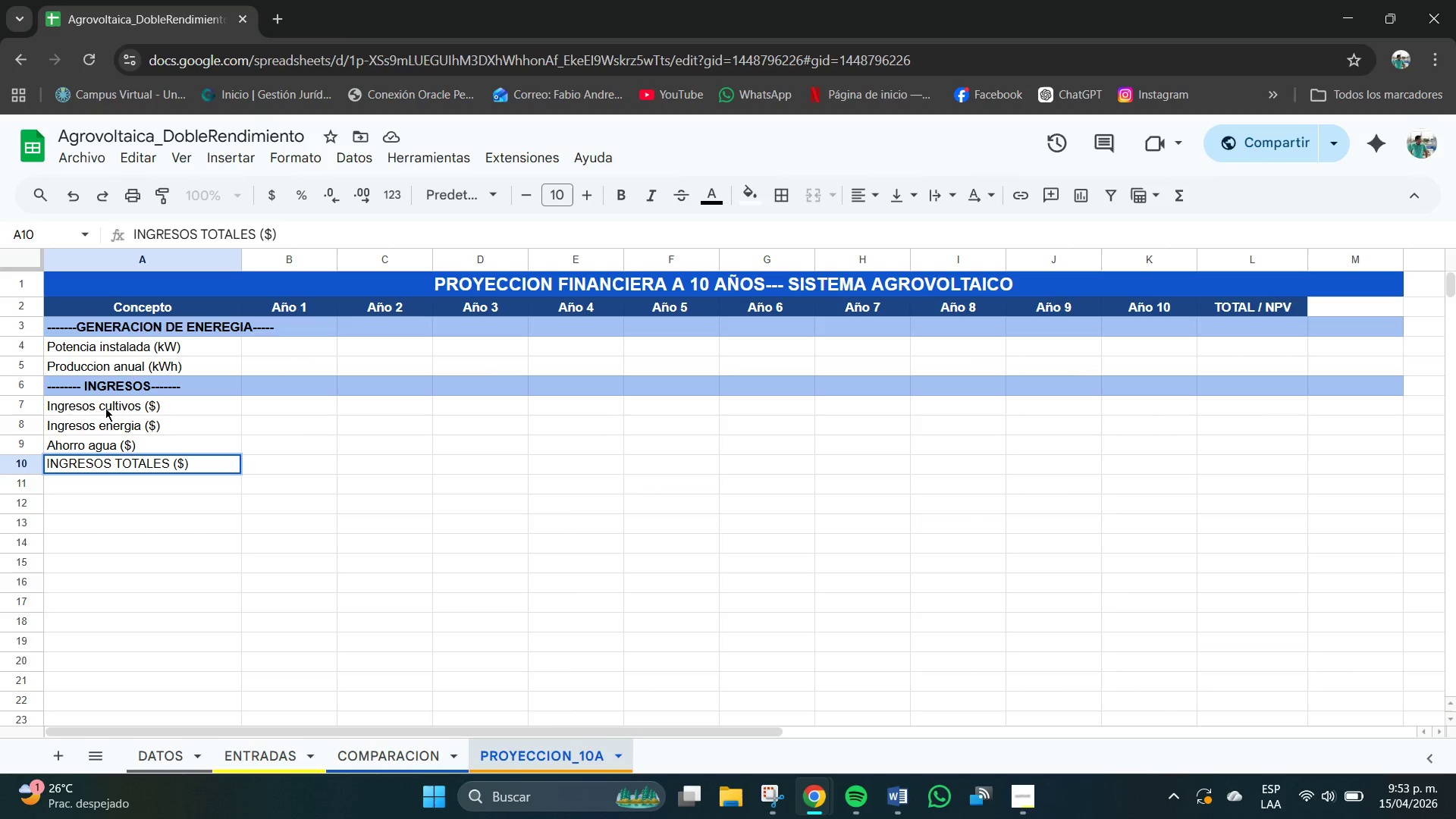 
left_click([162, 502])
 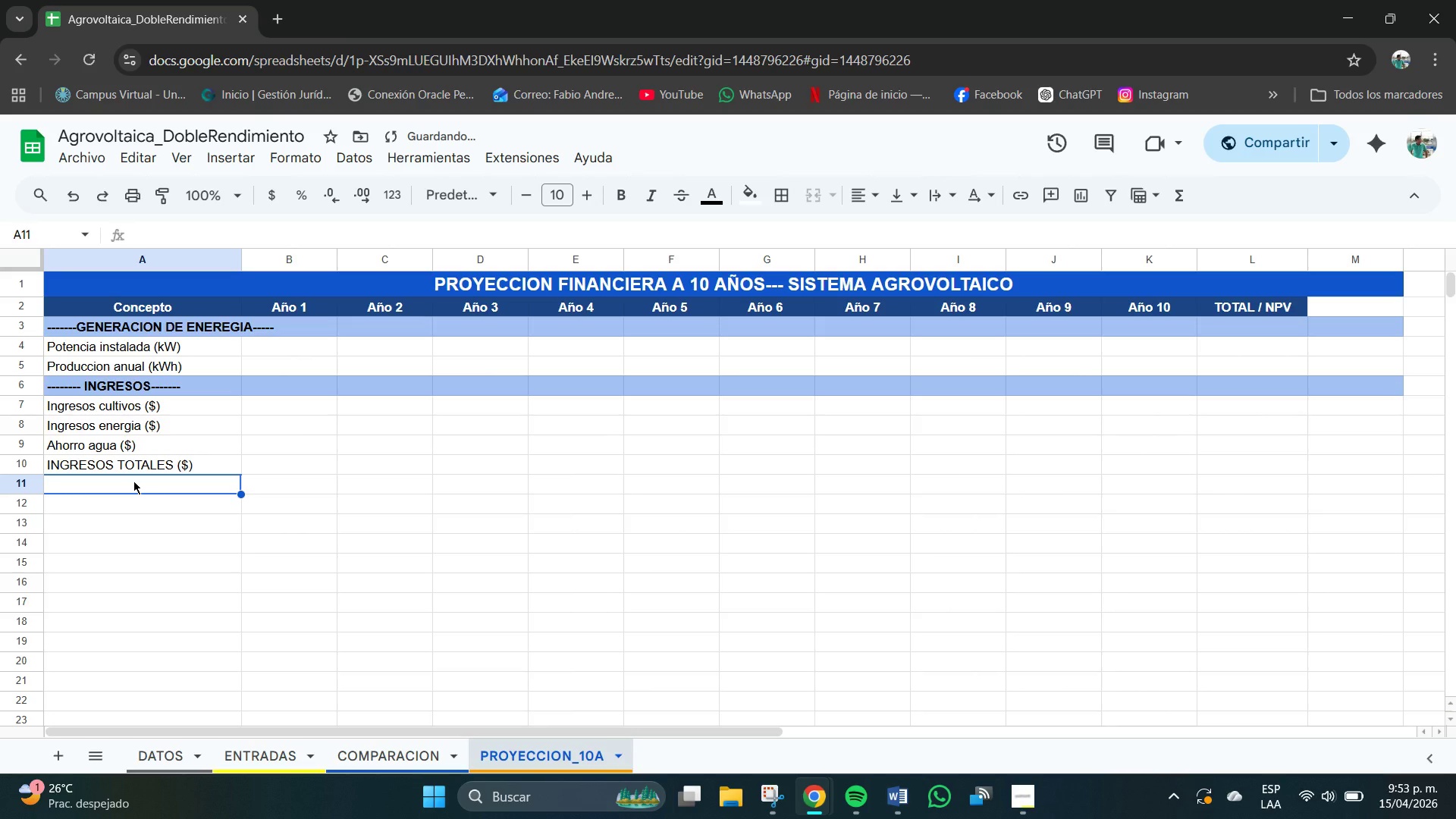 
left_click_drag(start_coordinate=[136, 481], to_coordinate=[1395, 482])
 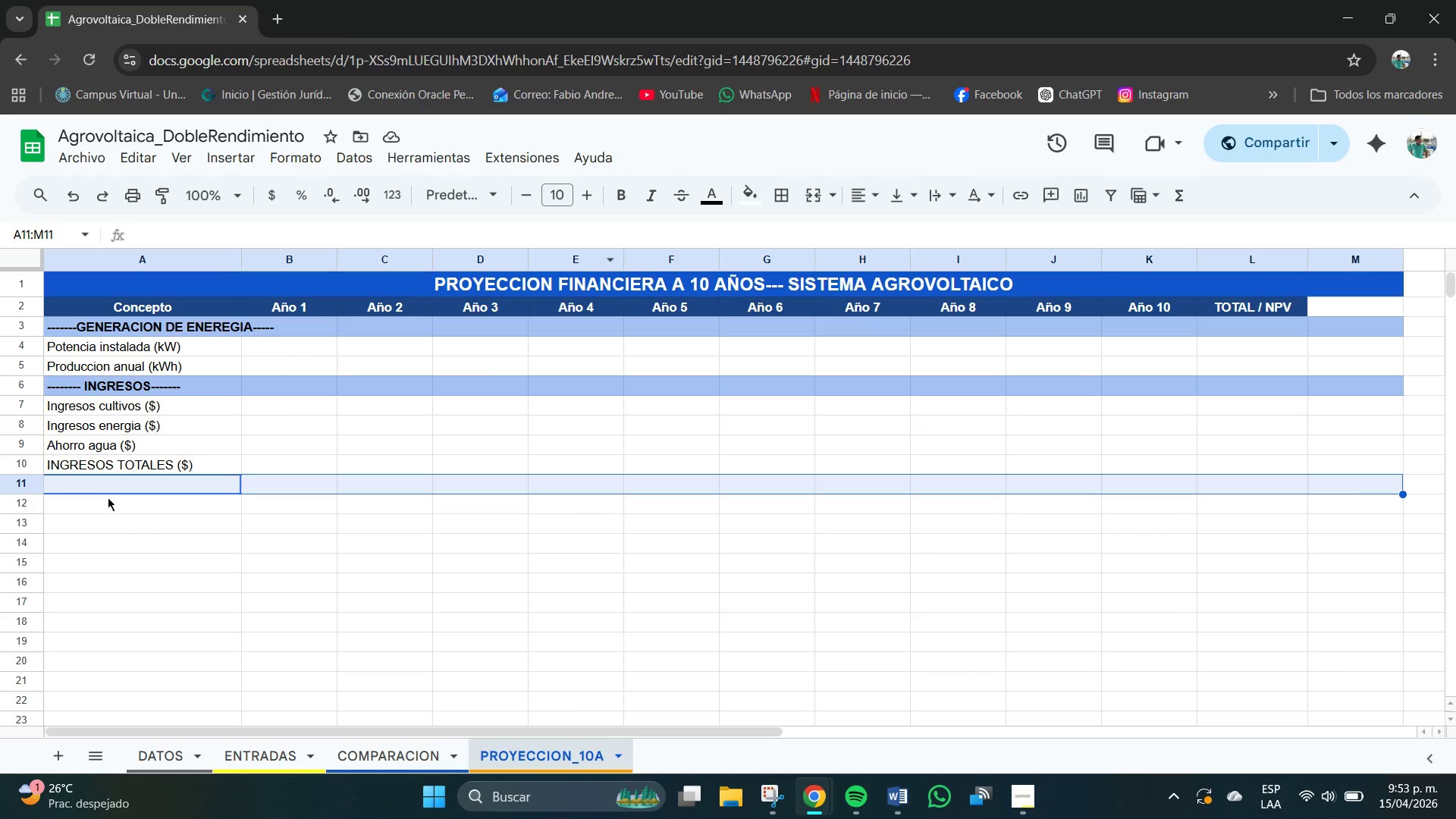 
wait(8.31)
 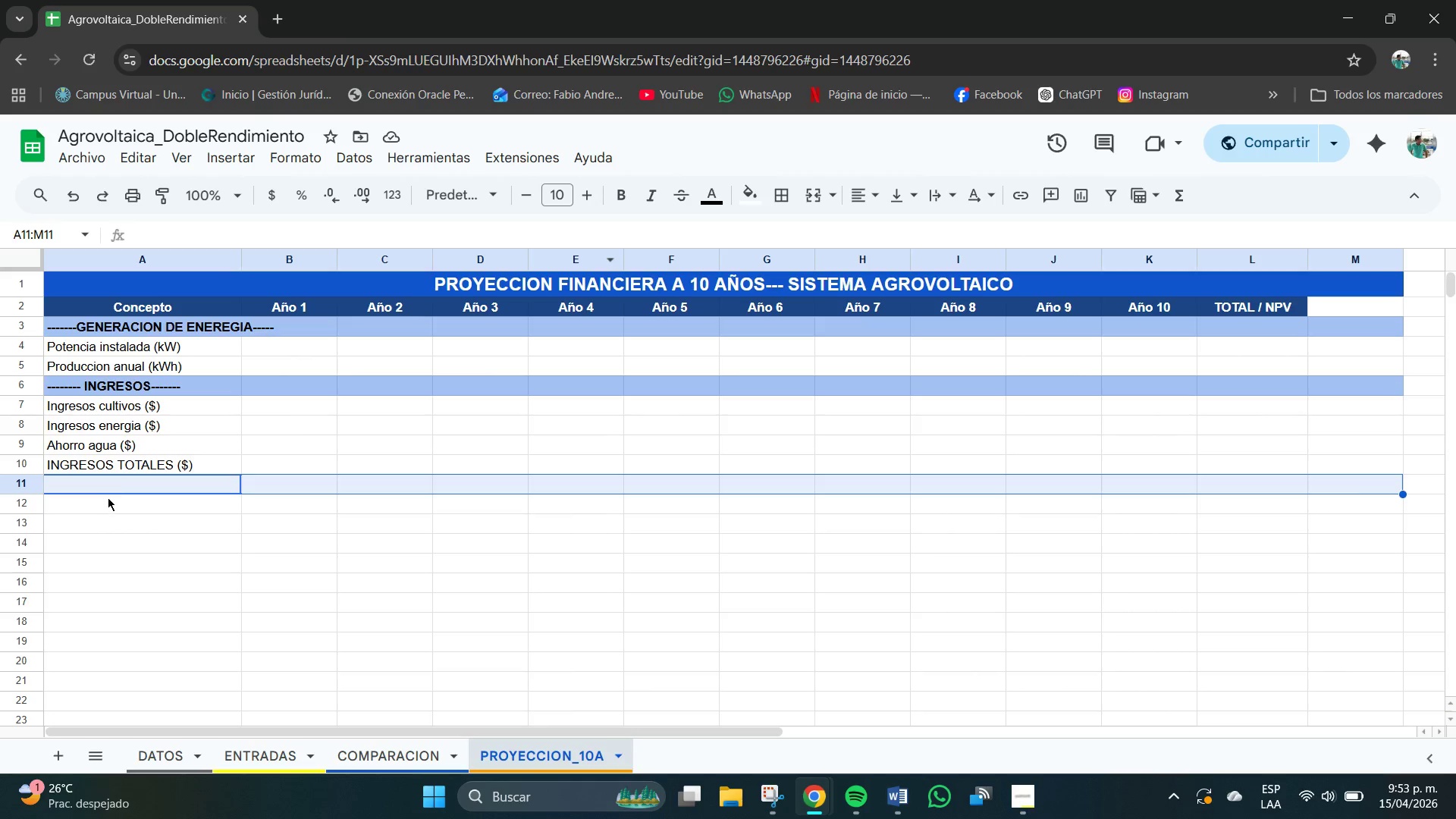 
left_click([662, 548])
 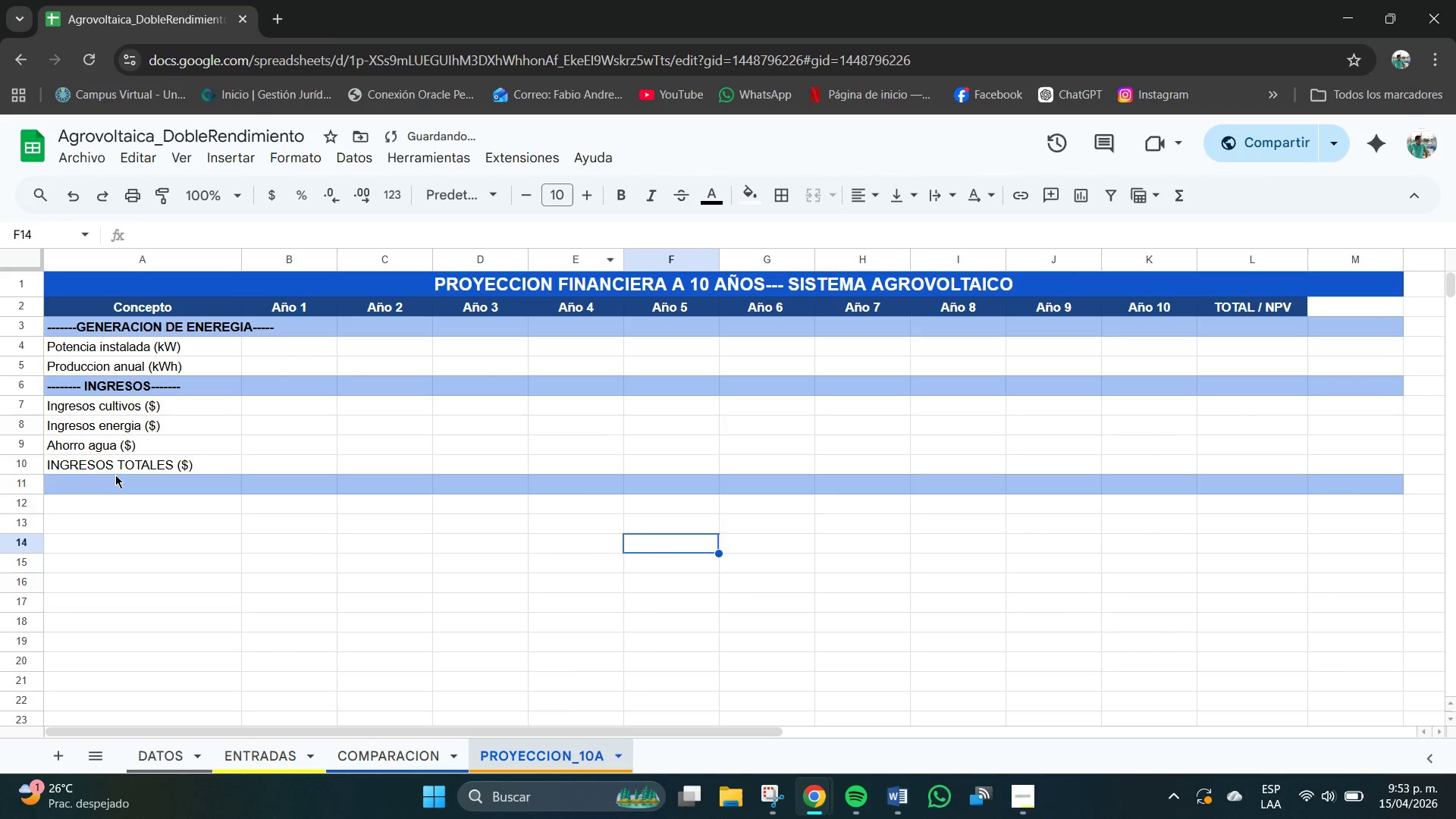 
double_click([115, 480])
 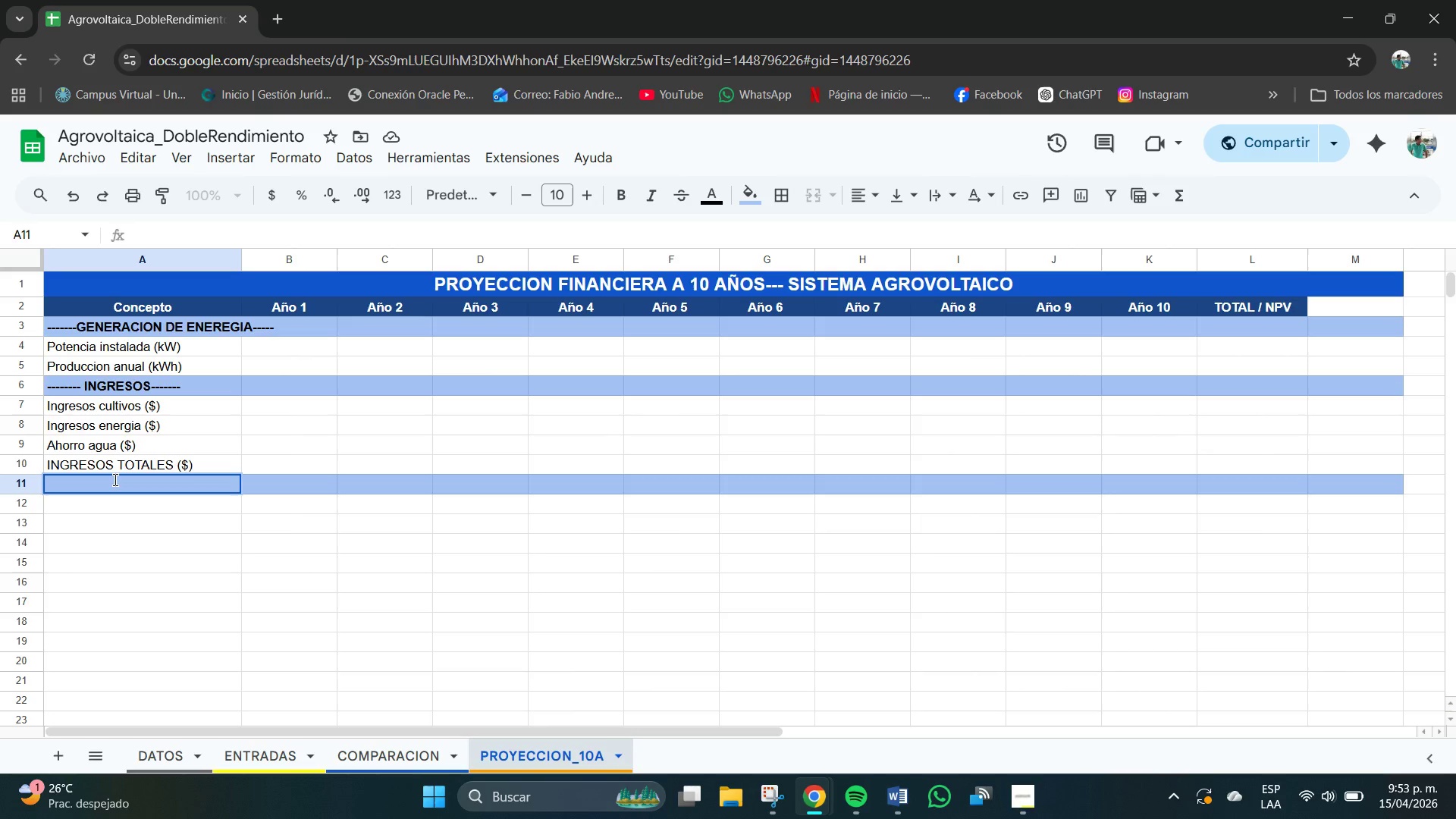 
wait(5.75)
 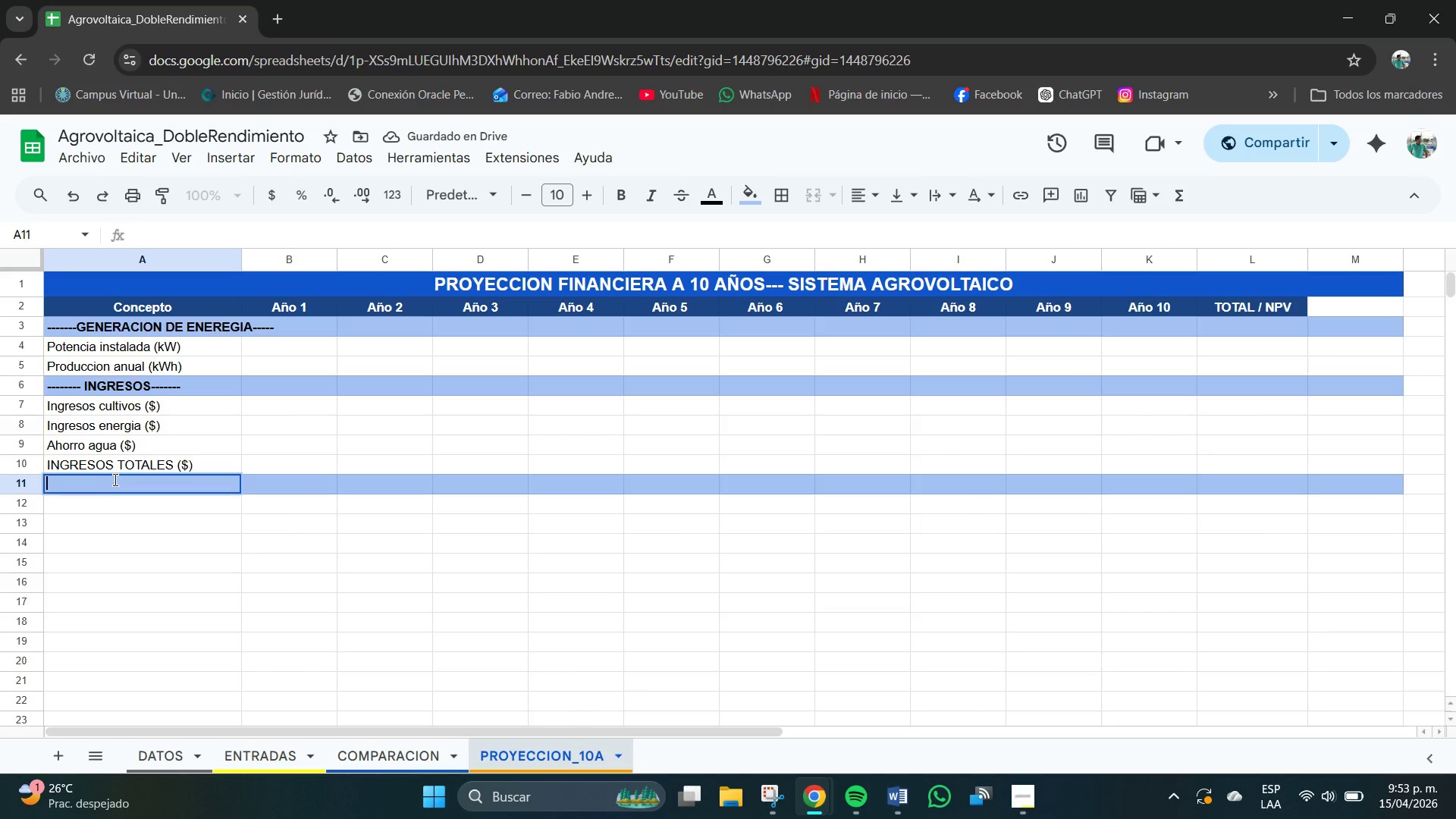 
type(_____)
key(Backspace)
key(Backspace)
key(Backspace)
key(Backspace)
key(Backspace)
type(.........)
key(Backspace)
key(Backspace)
type(--------Co)
key(Backspace)
type(OSTOS OPERATIVOS------)
 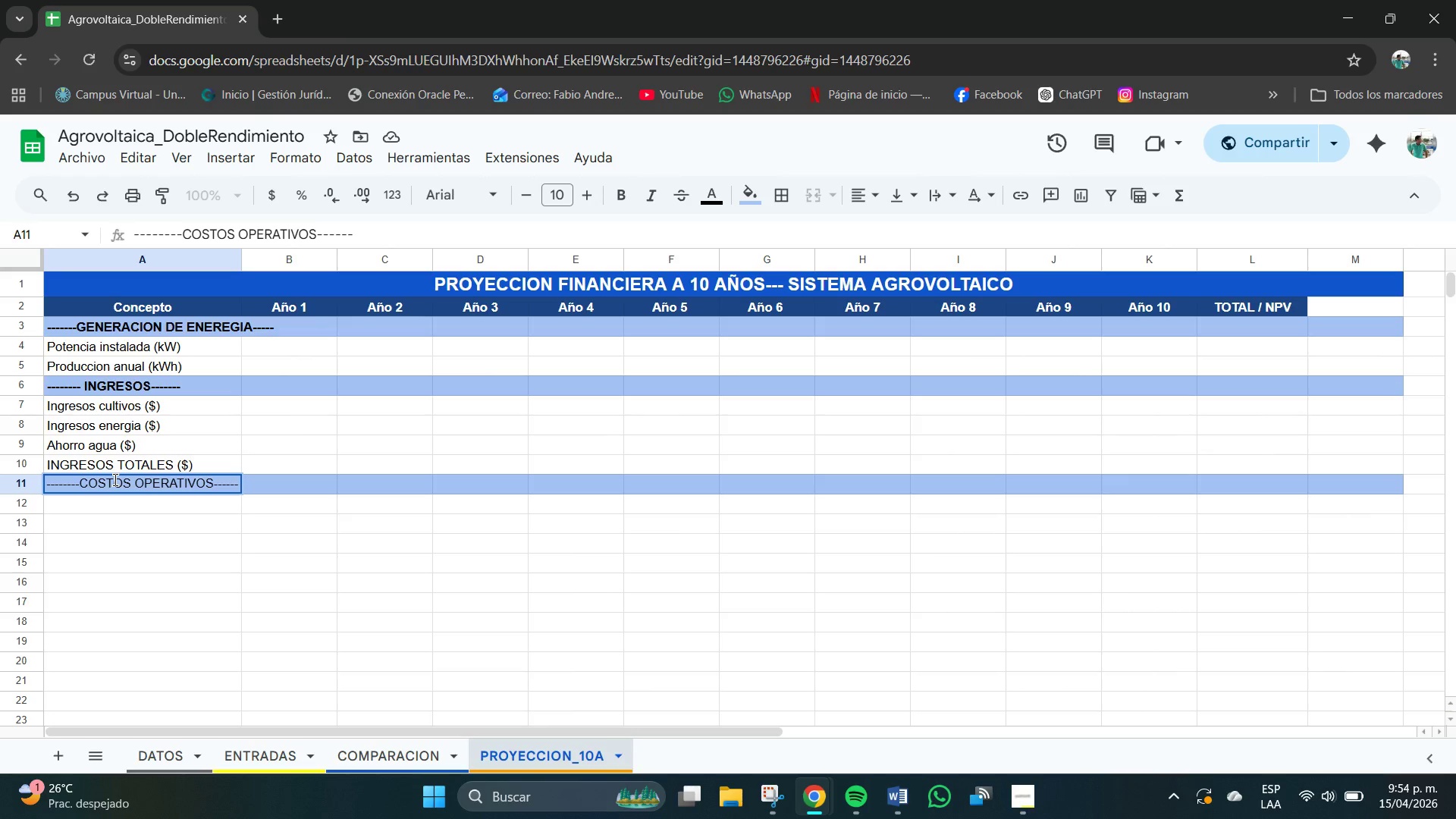 
key(Enter)
 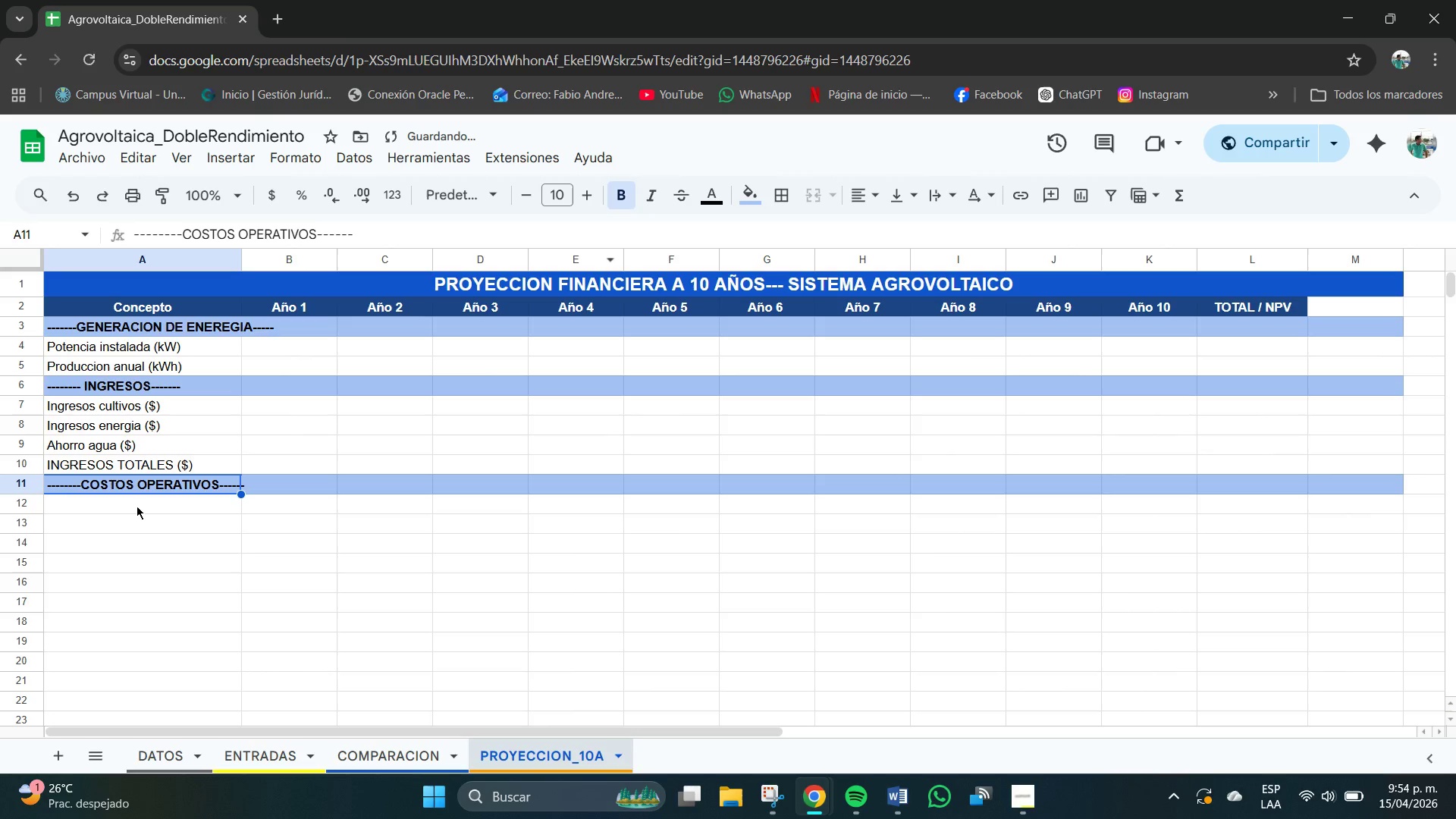 
wait(9.86)
 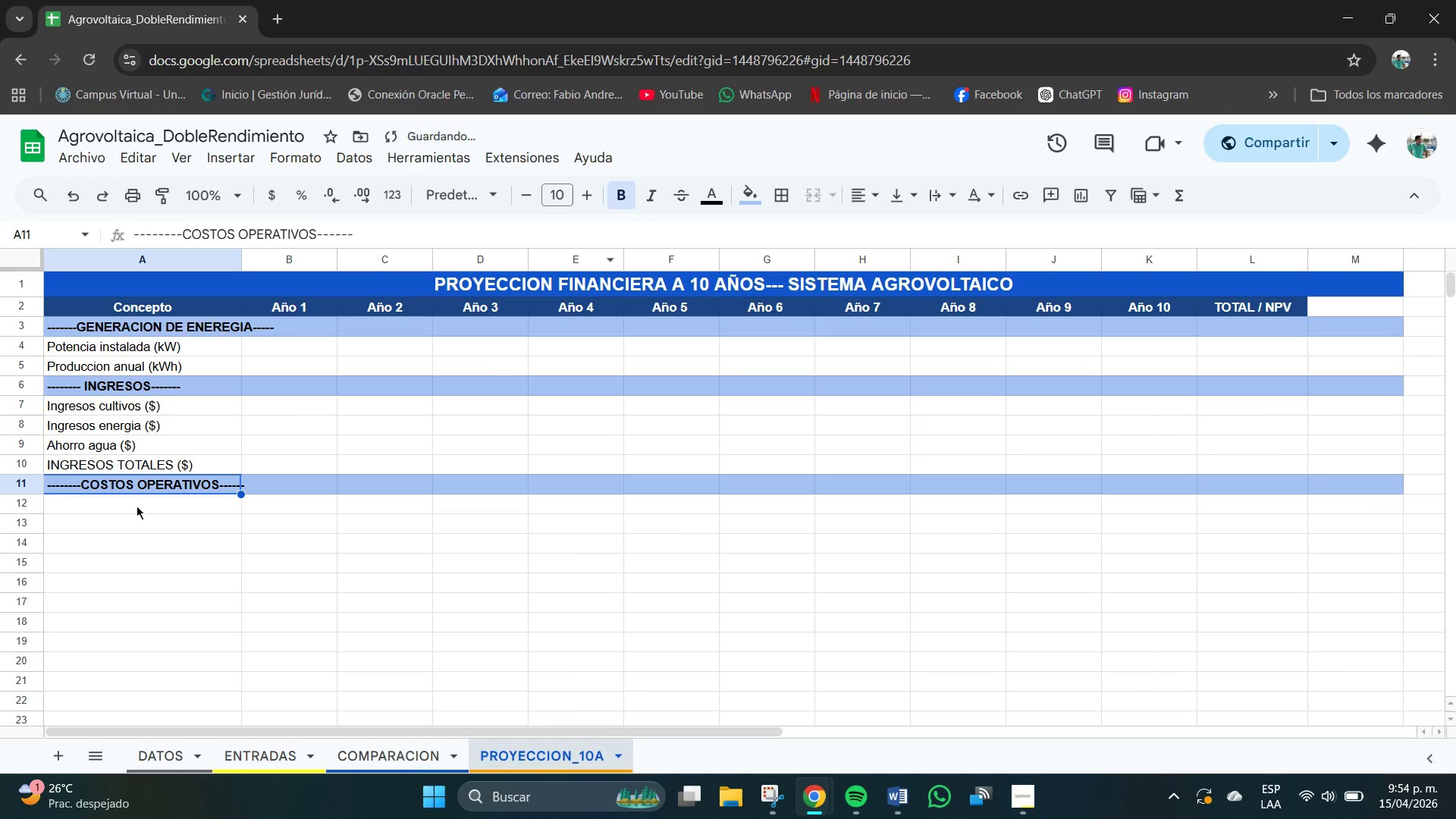 
left_click([147, 505])